 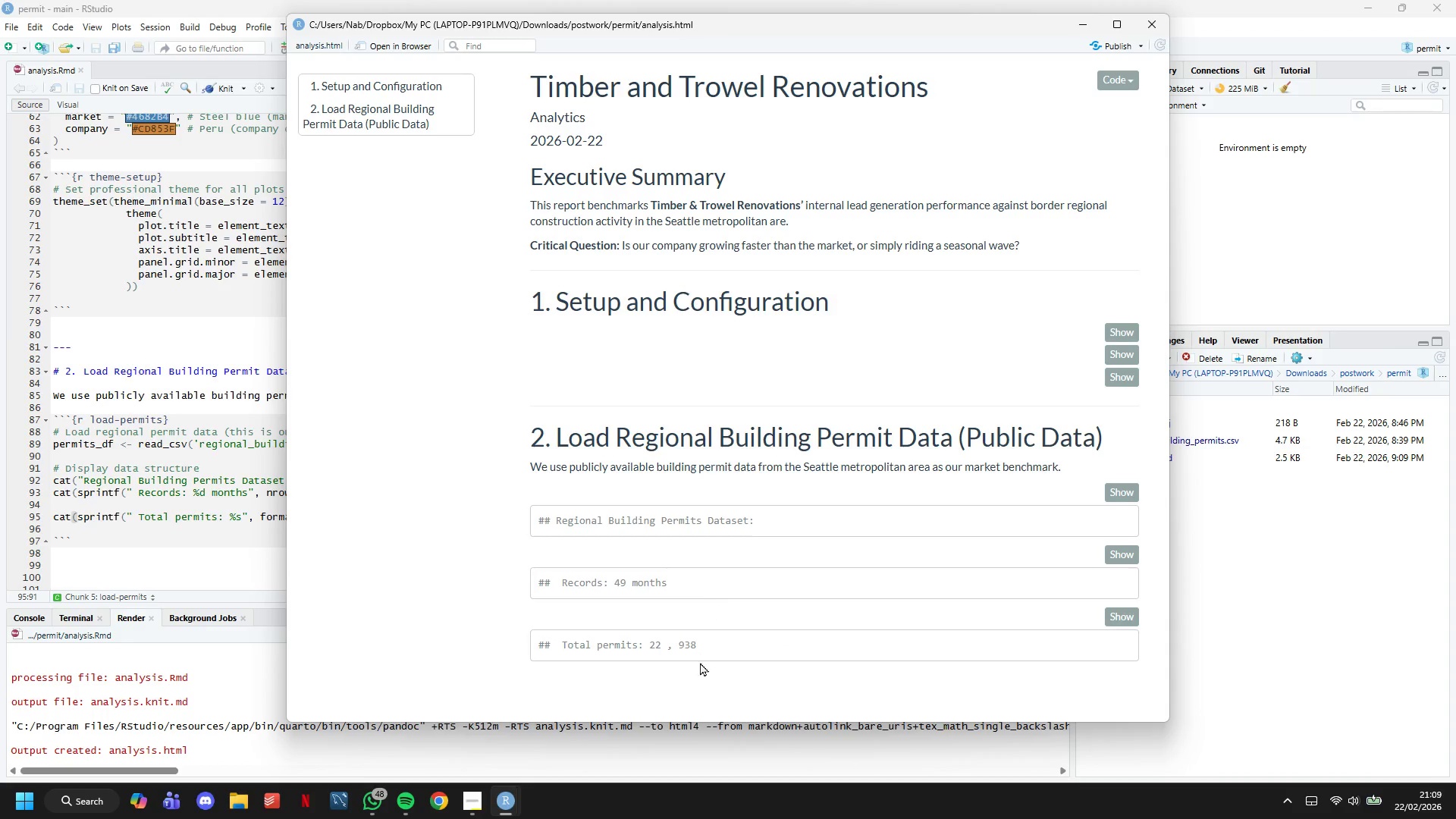 
left_click_drag(start_coordinate=[707, 641], to_coordinate=[529, 656])
 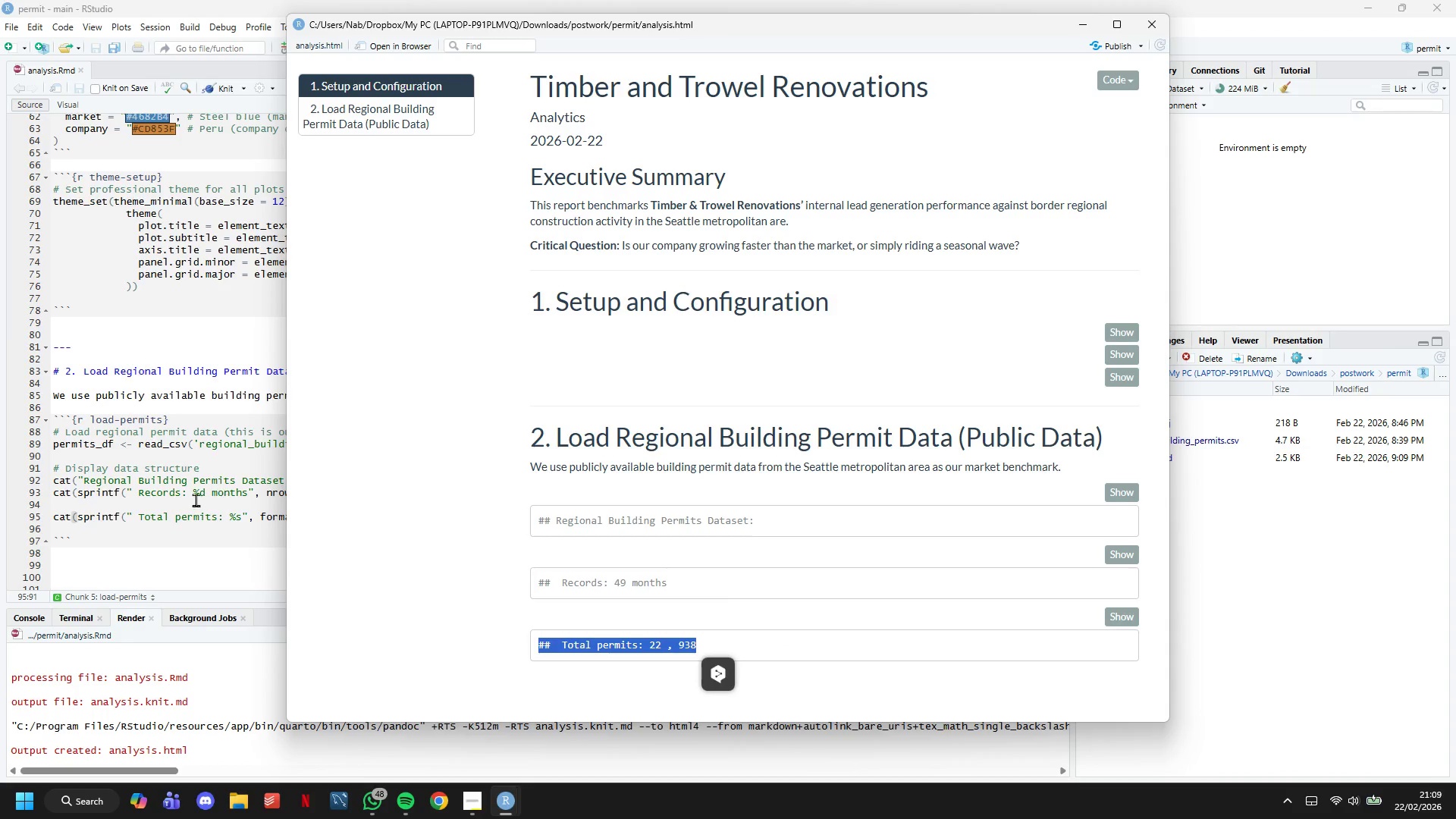 
left_click([195, 500])
 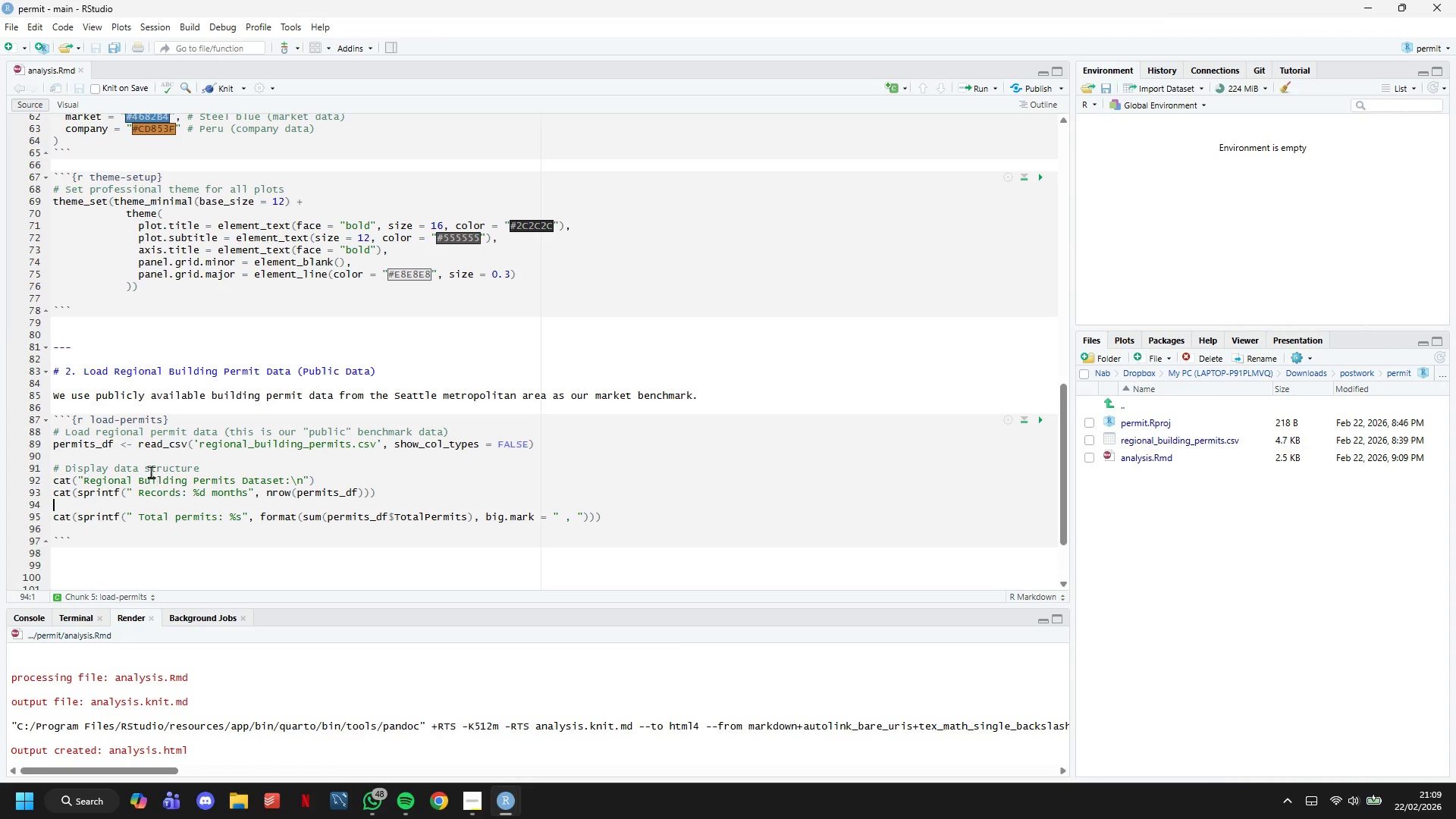 
scroll: coordinate [146, 452], scroll_direction: down, amount: 4.0
 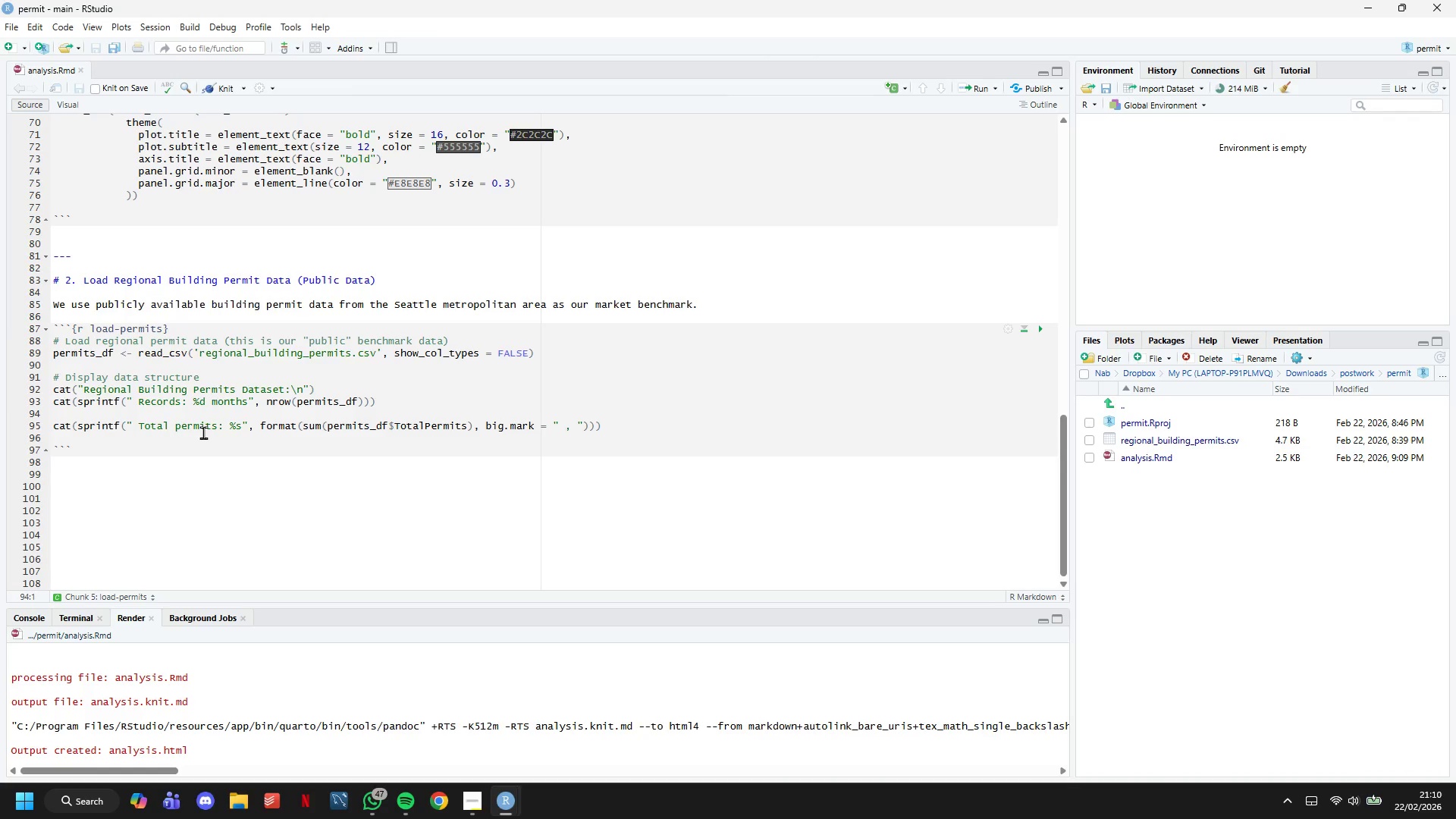 
wait(42.23)
 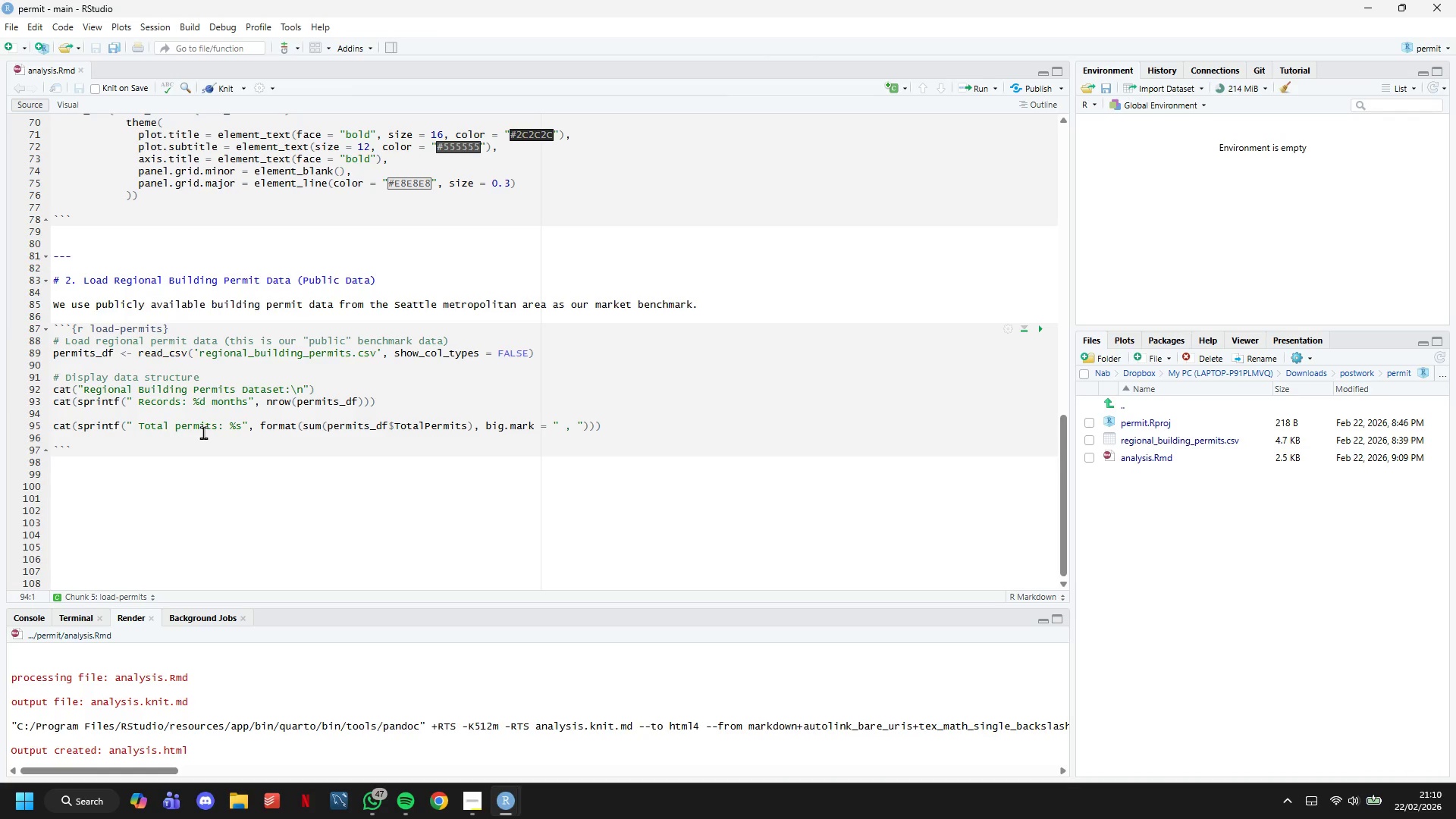 
key(ArrowDown)
 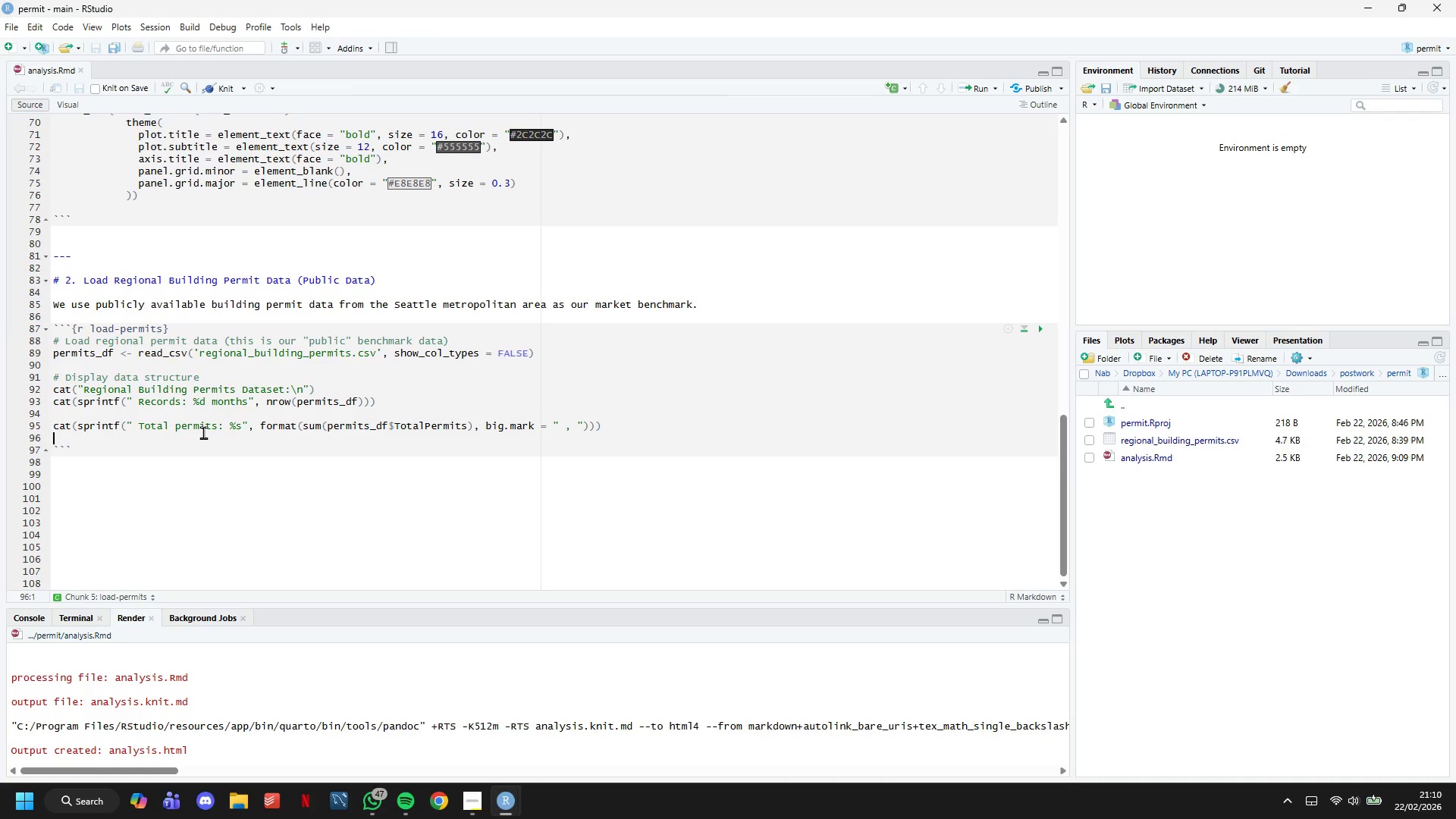 
key(ArrowDown)
 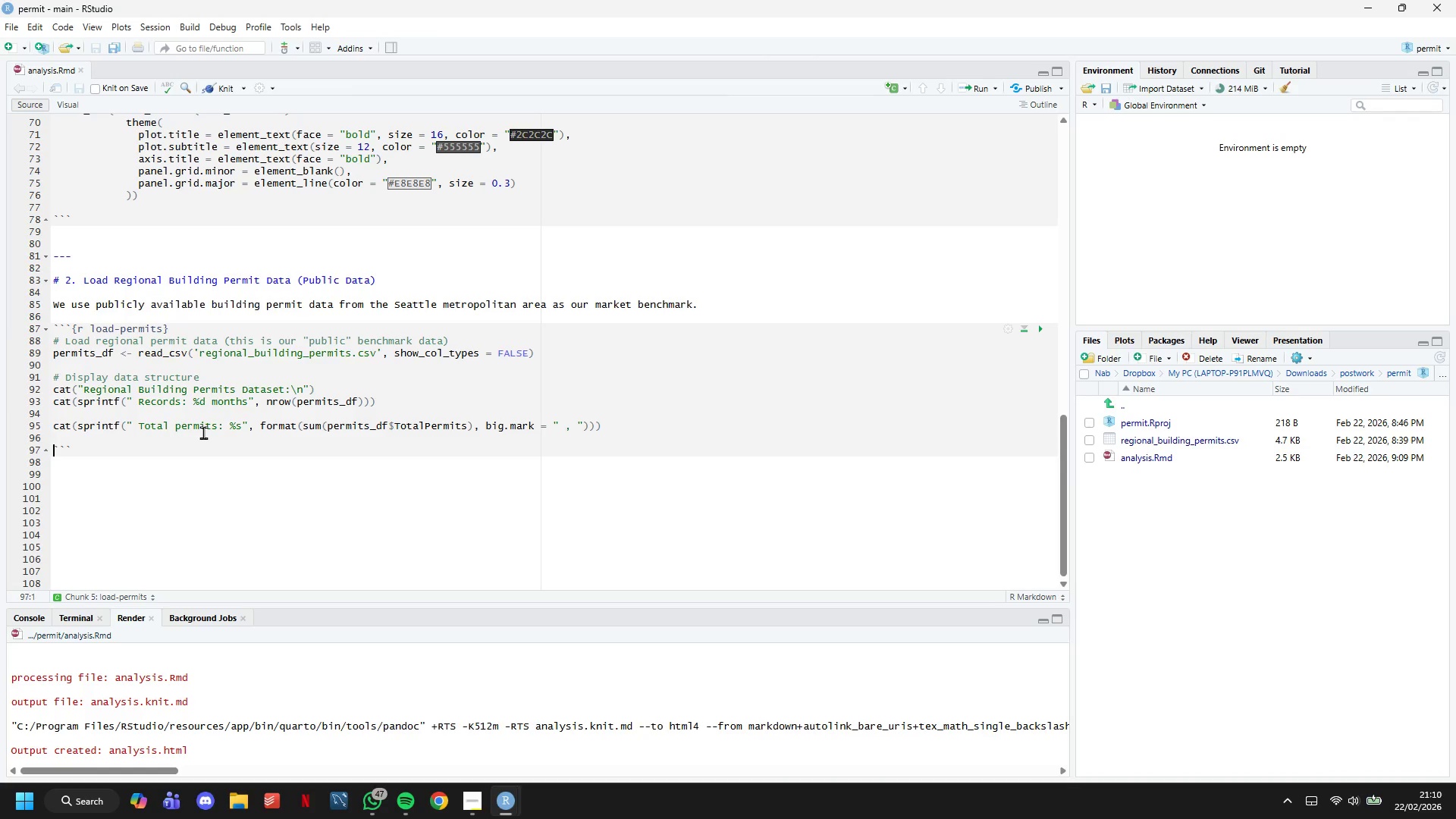 
key(ArrowDown)
 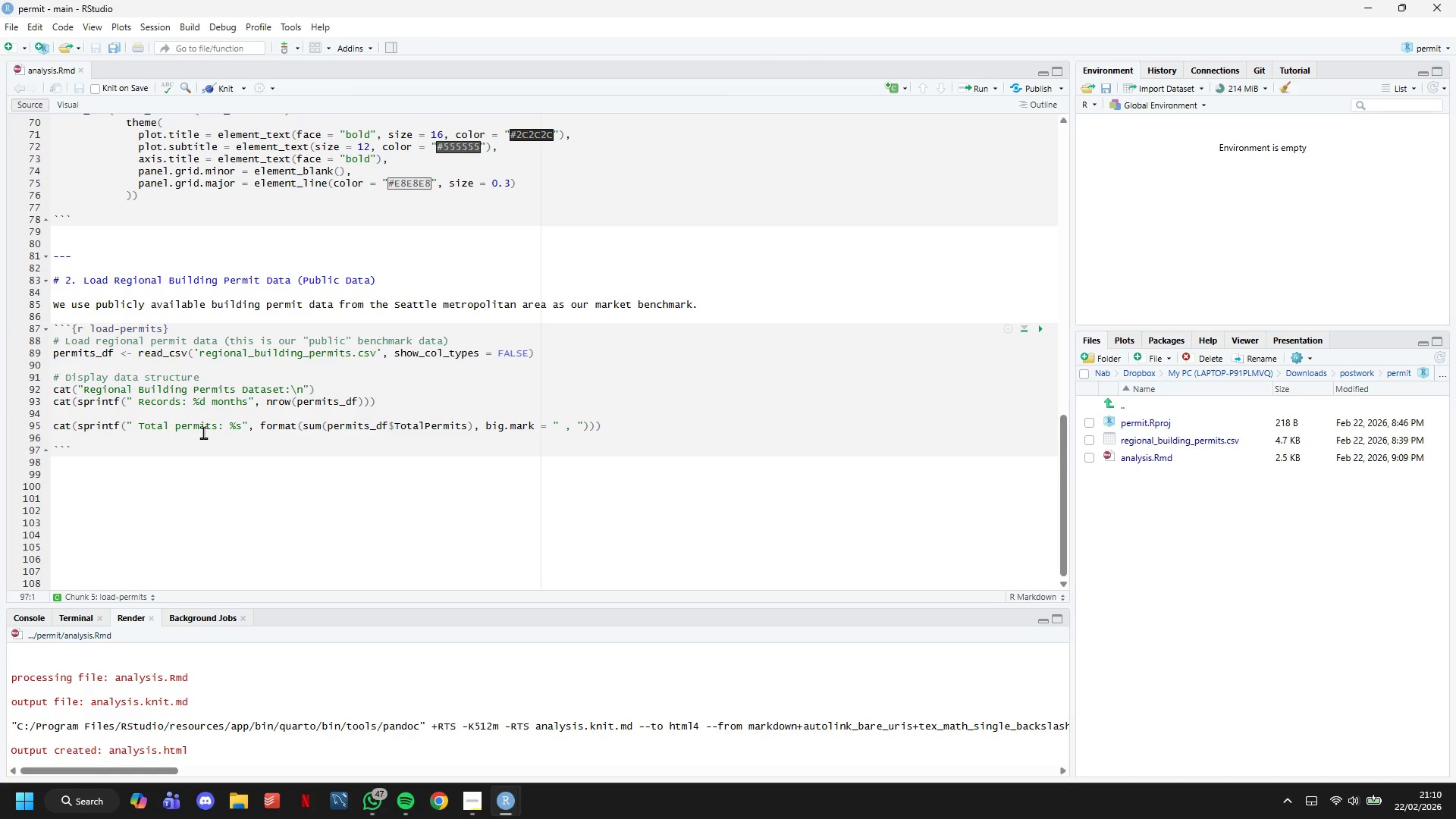 
key(ArrowDown)
 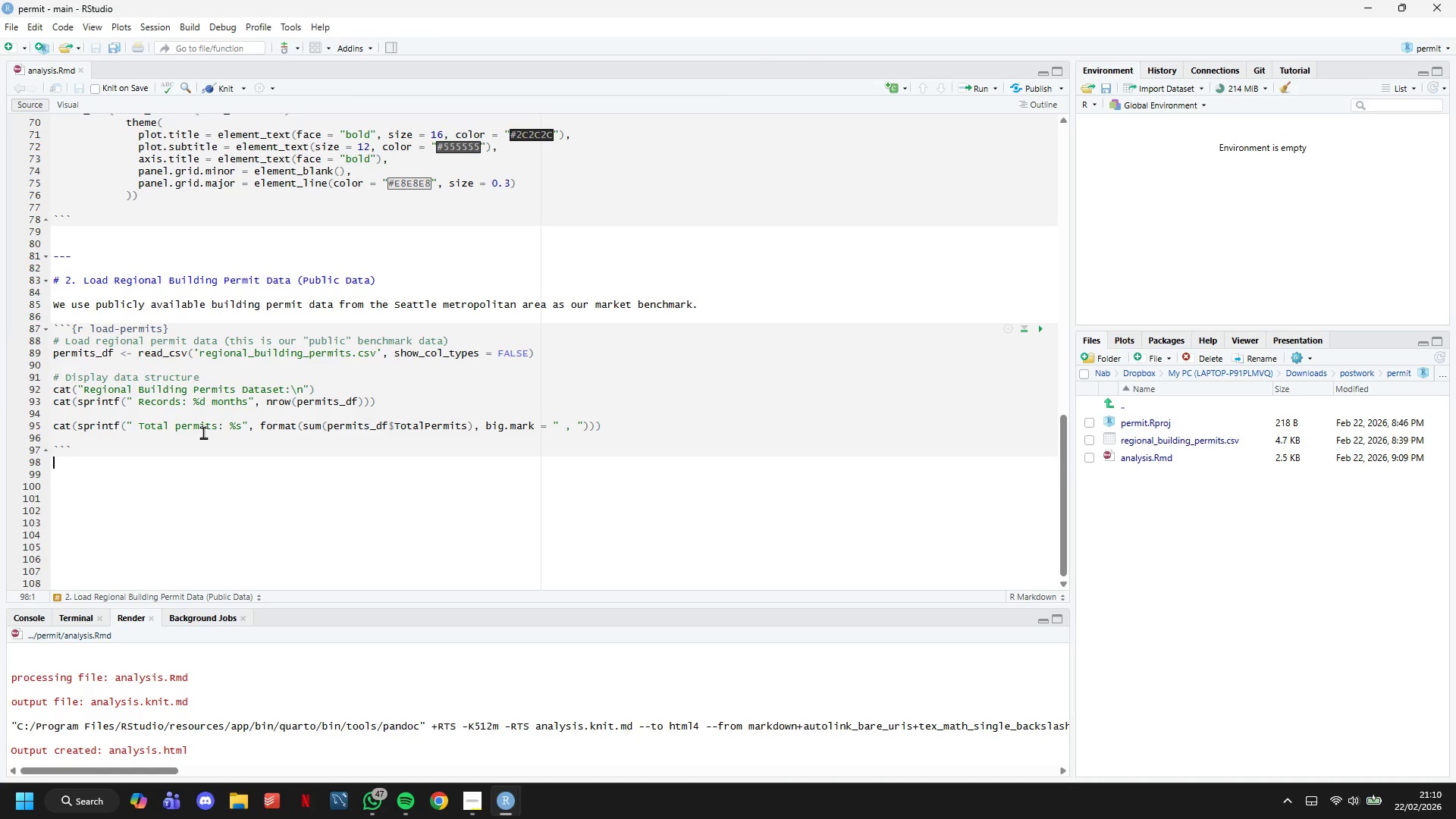 
key(Enter)
 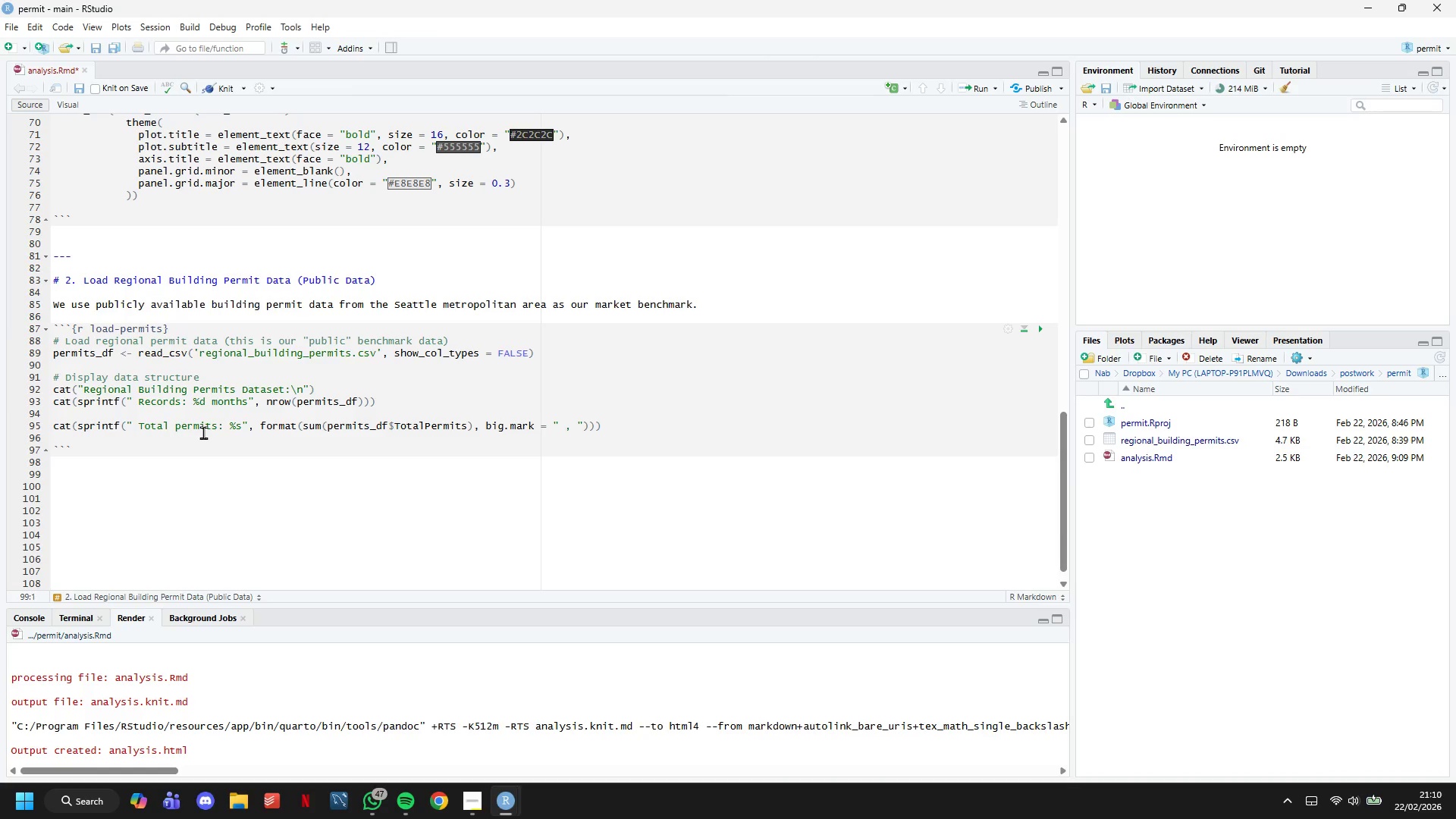 
key(Backquote)
 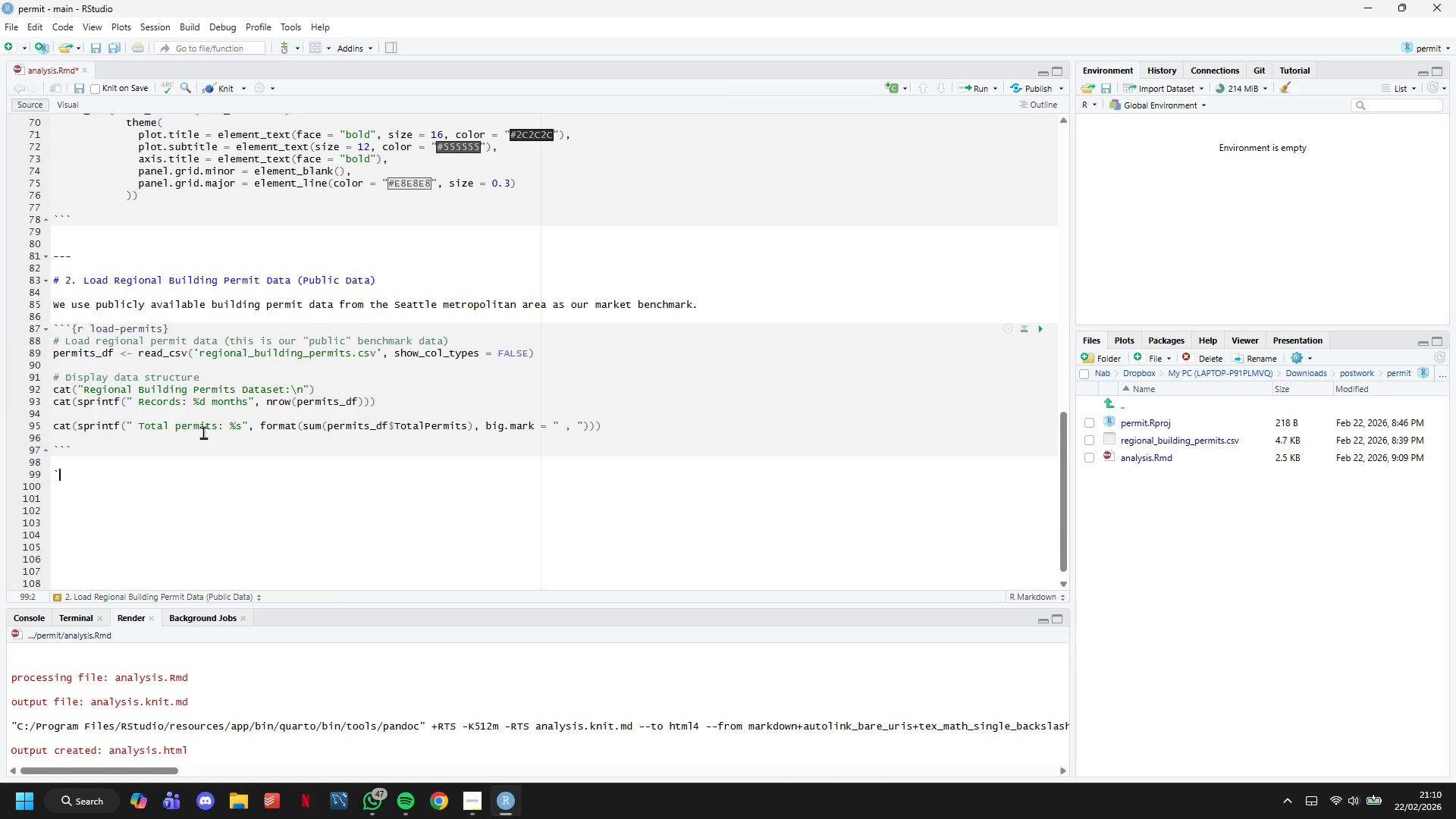 
key(Backquote)
 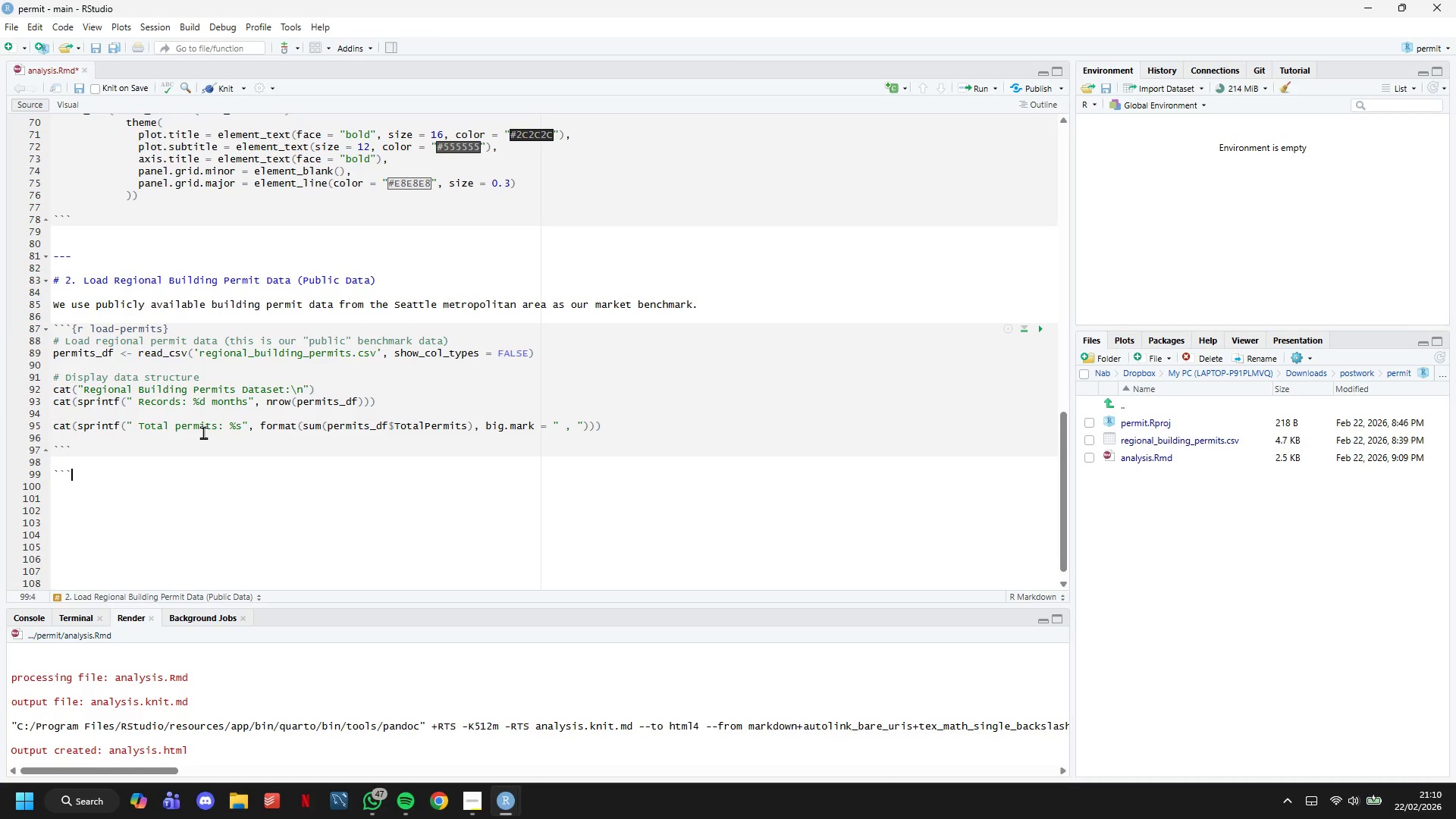 
key(Backquote)
 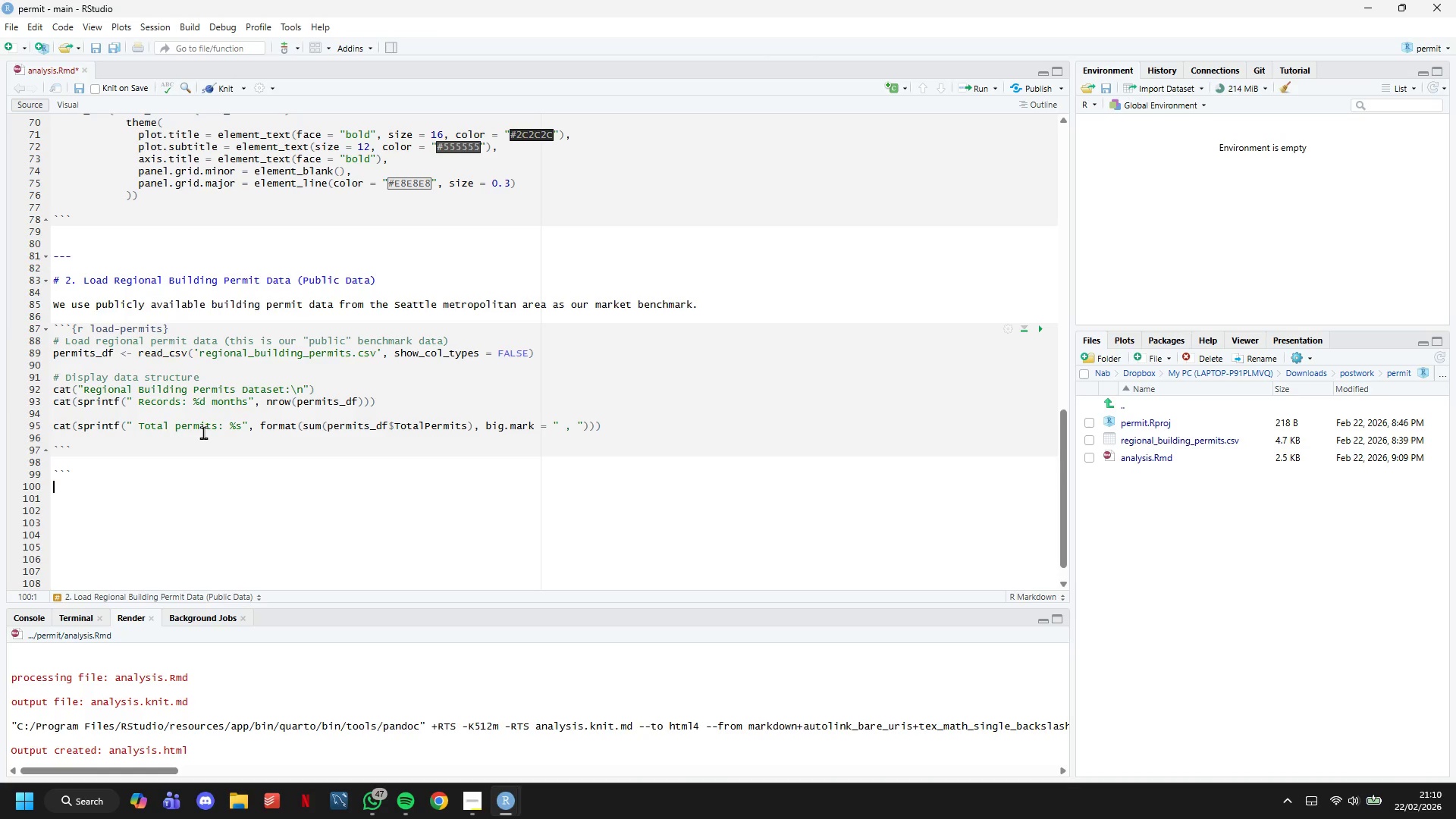 
key(Enter)
 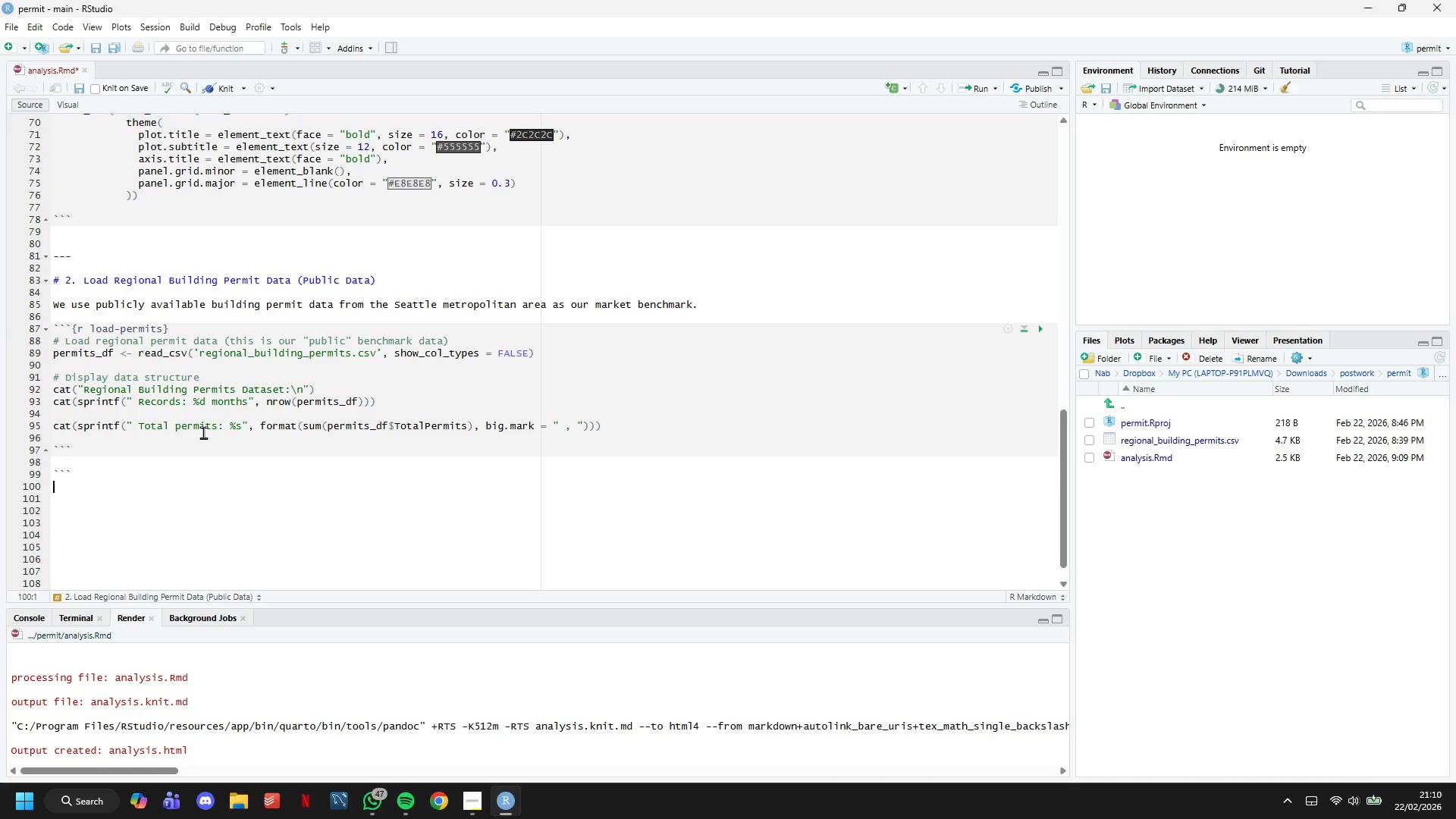 
key(Backquote)
 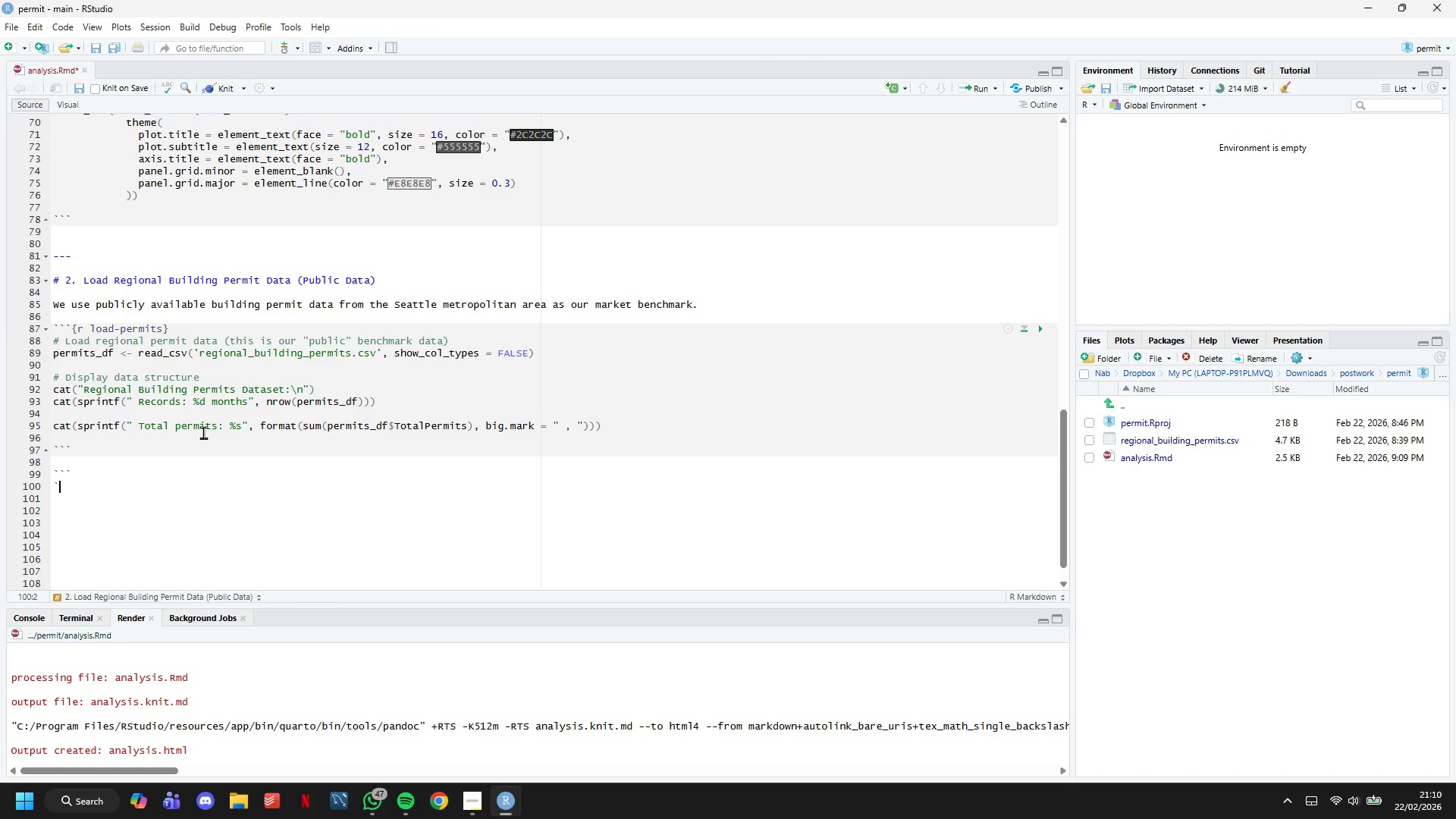 
key(Backquote)
 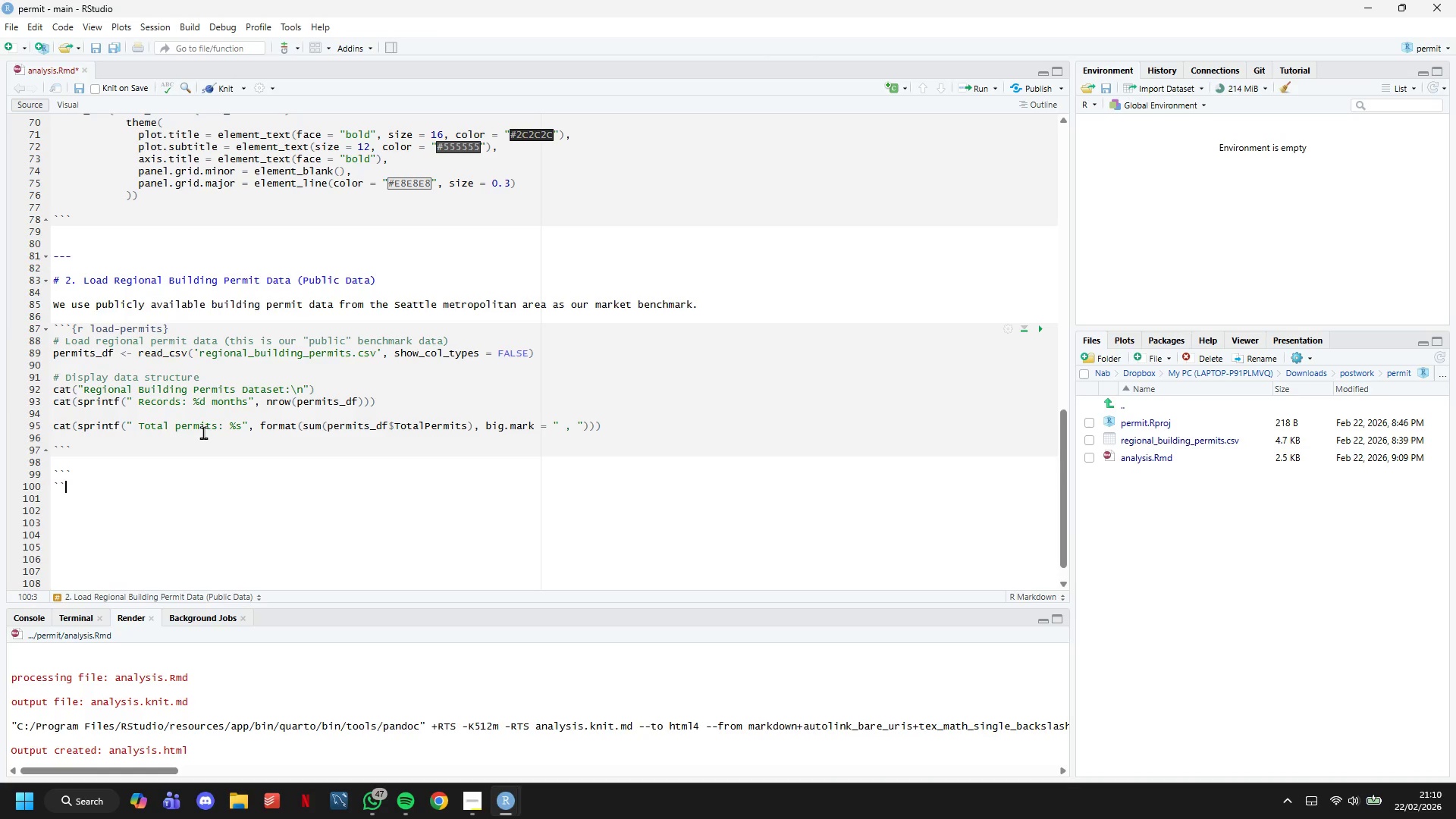 
key(Backquote)
 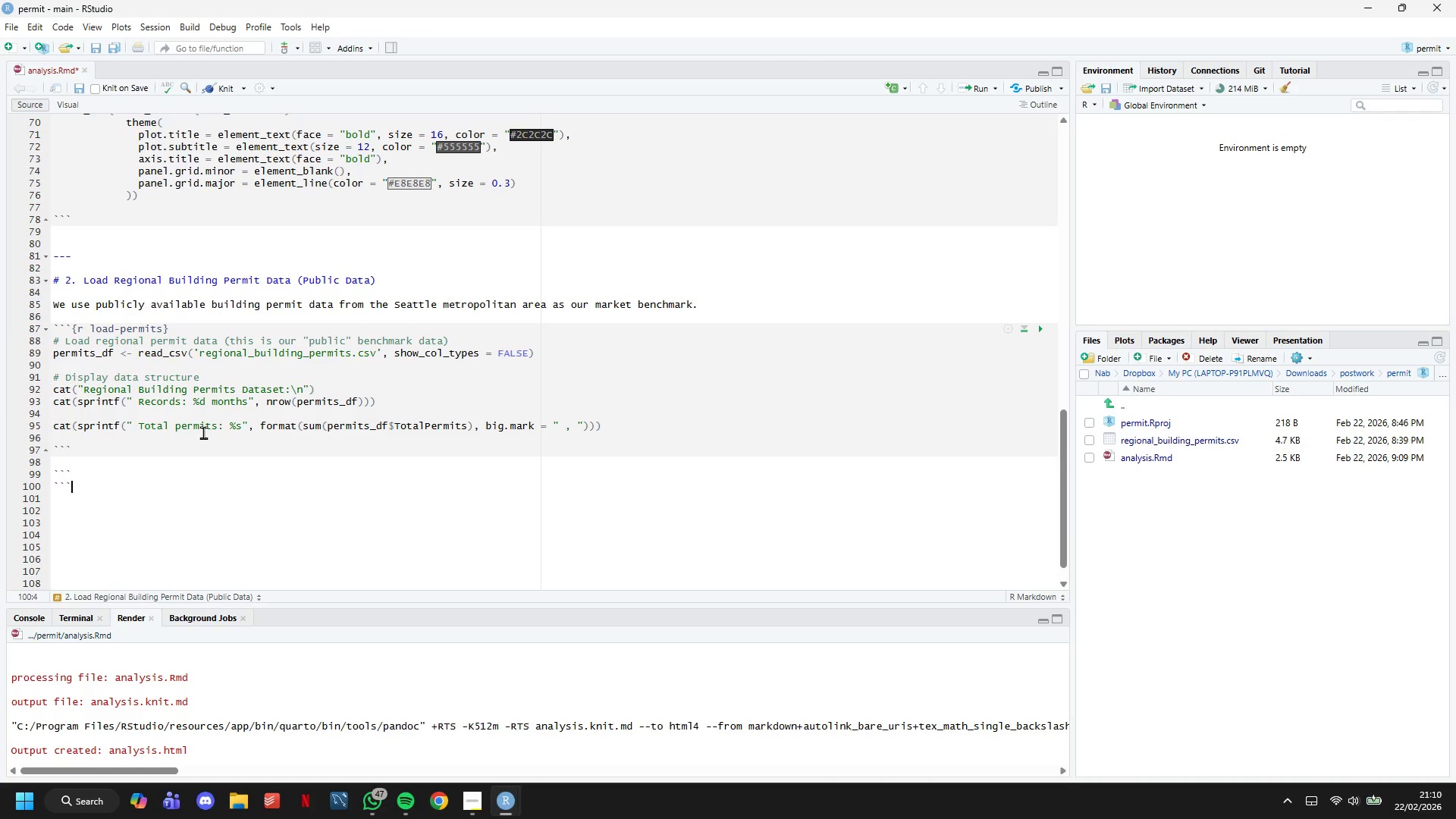 
key(ArrowUp)
 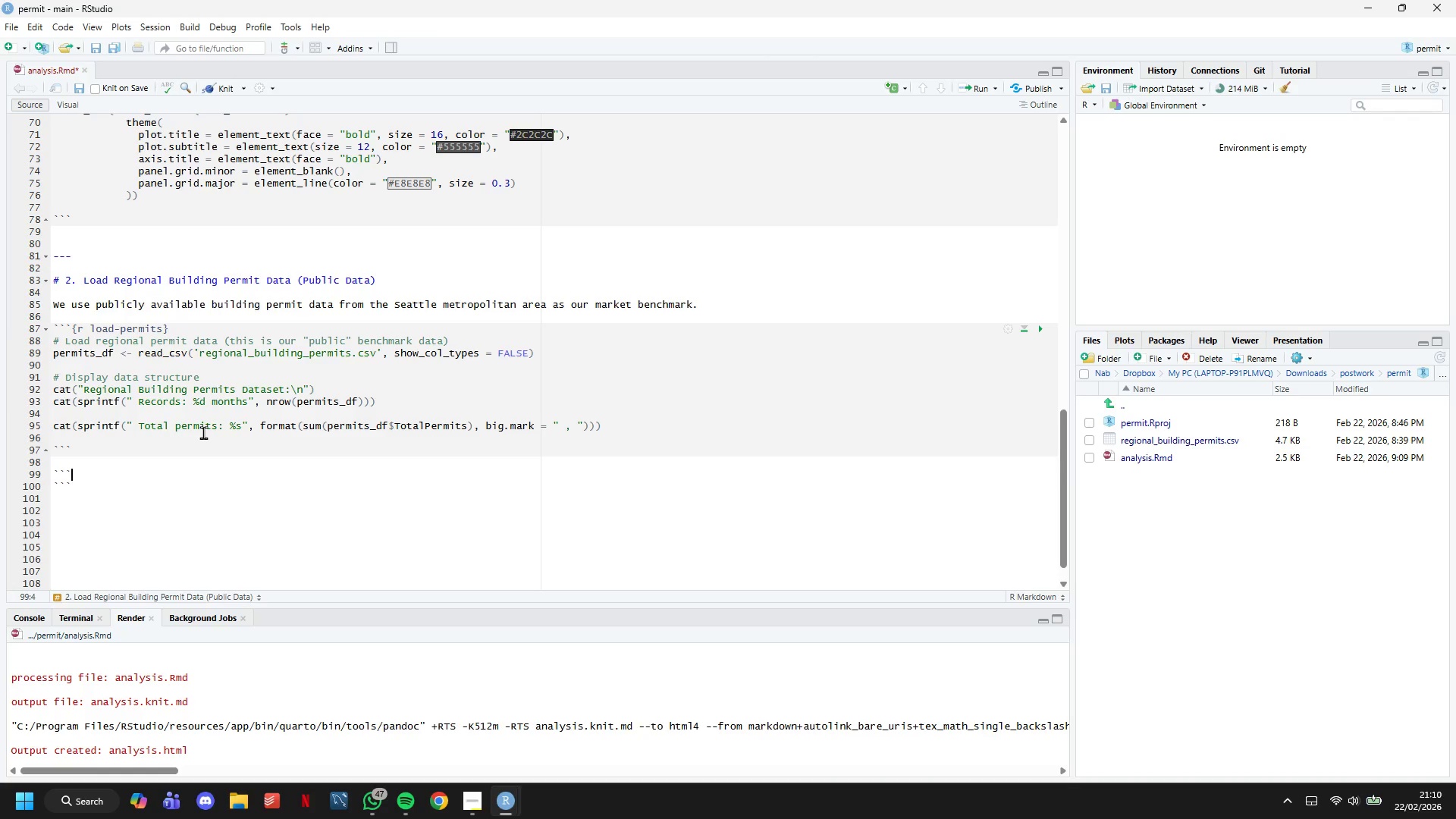 
type({r preview-permits)
 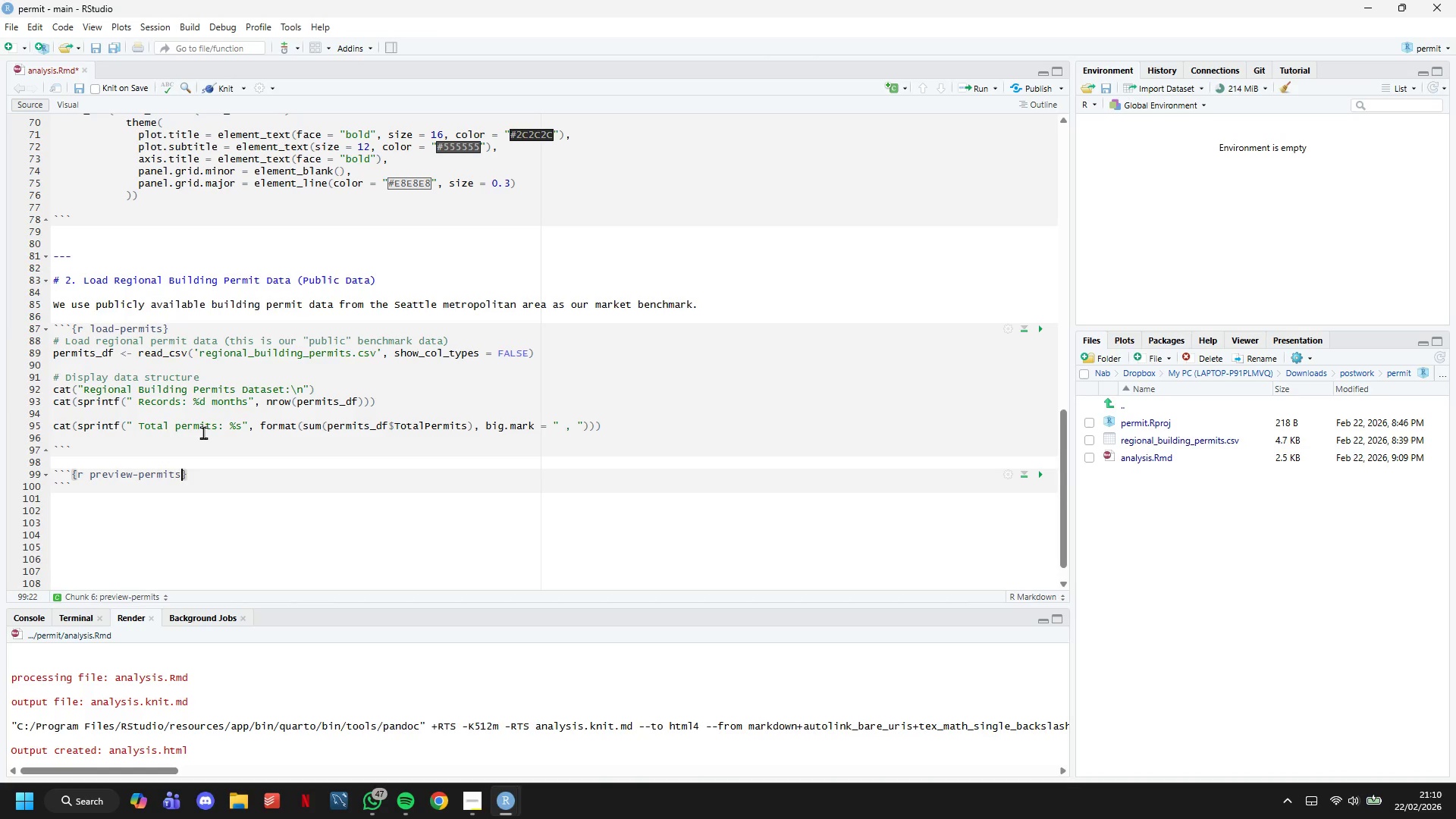 
key(ArrowRight)
 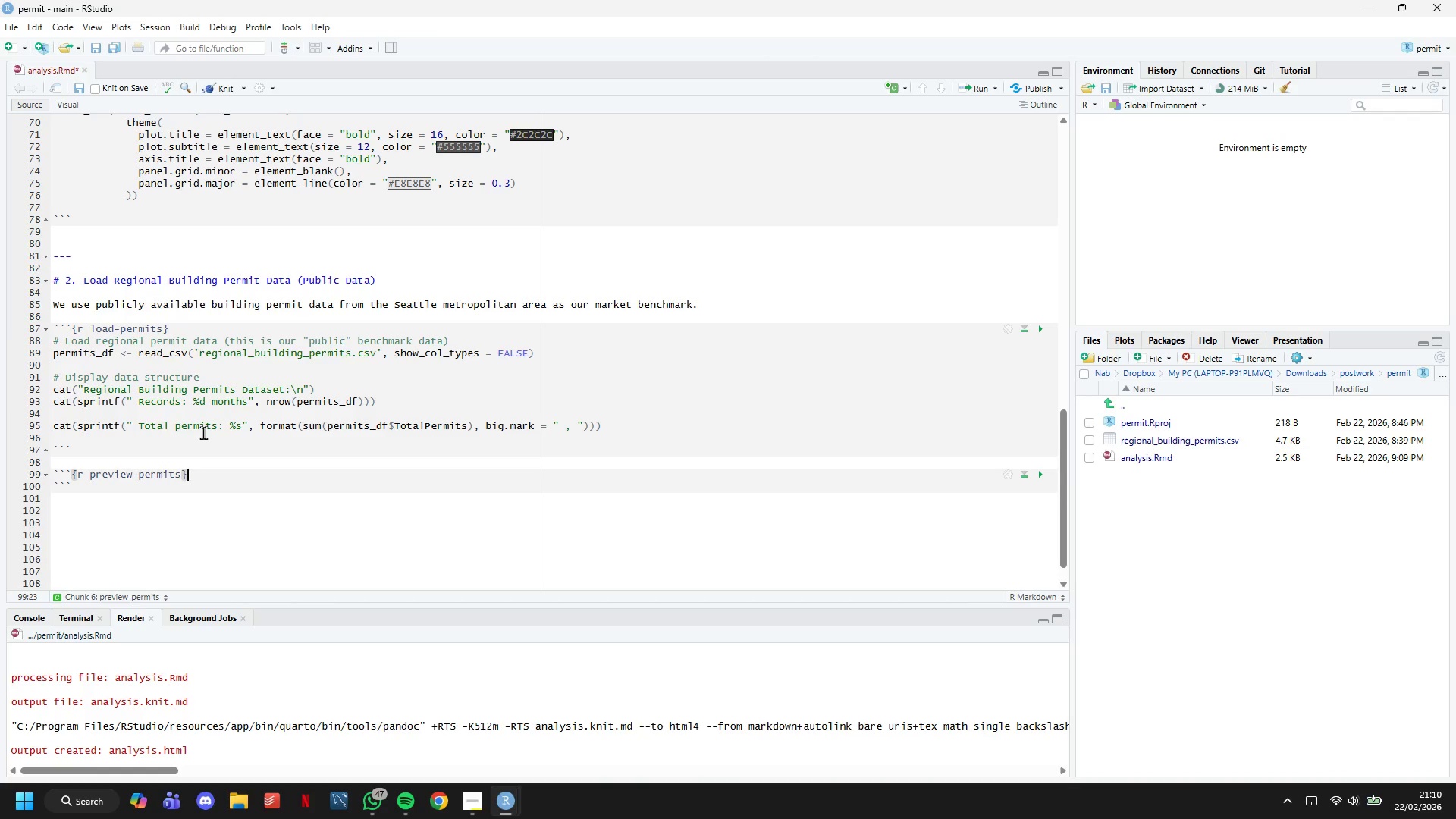 
key(Enter)
 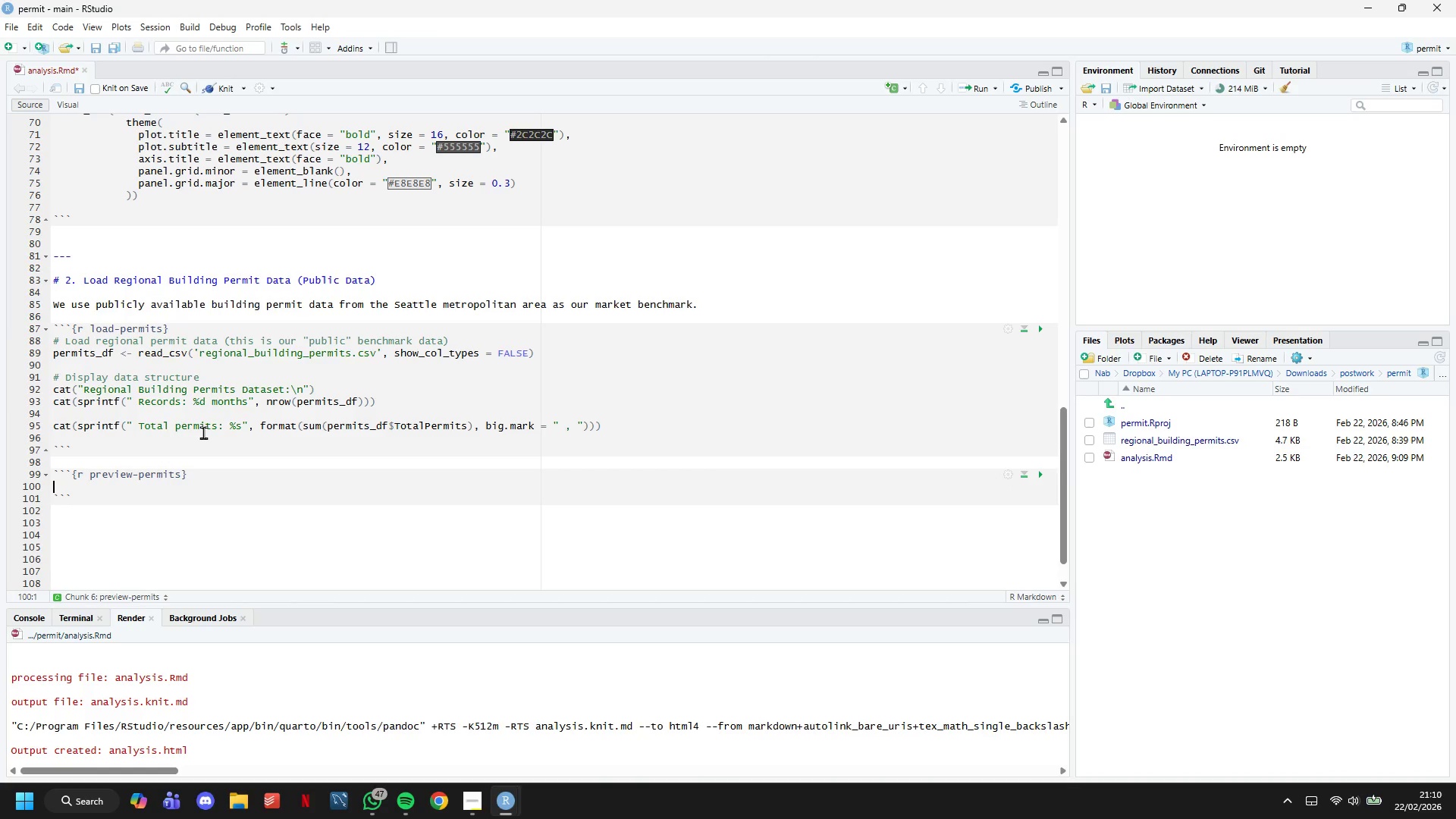 
type(# Preview first few rows)
 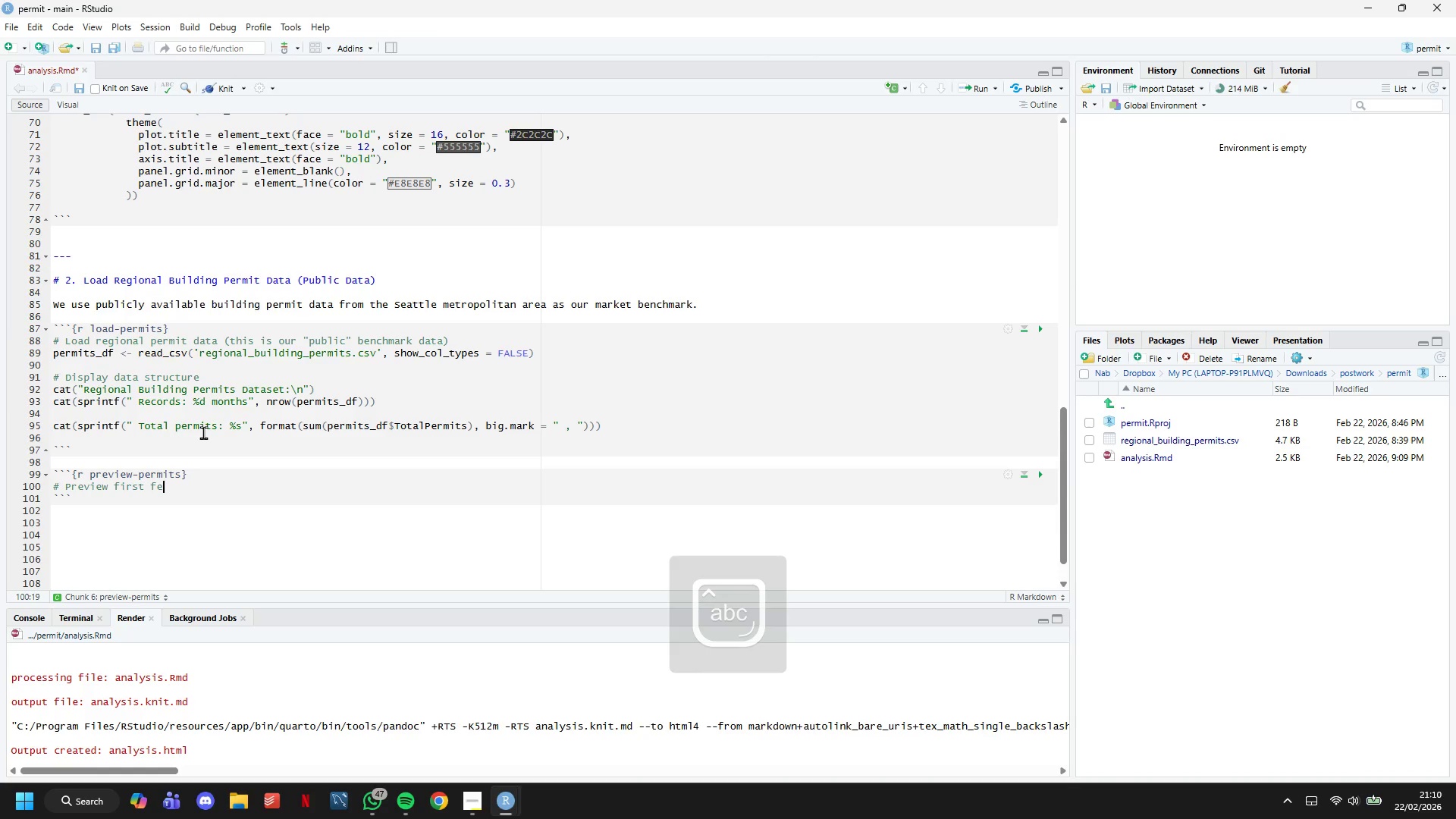 
key(Enter)
 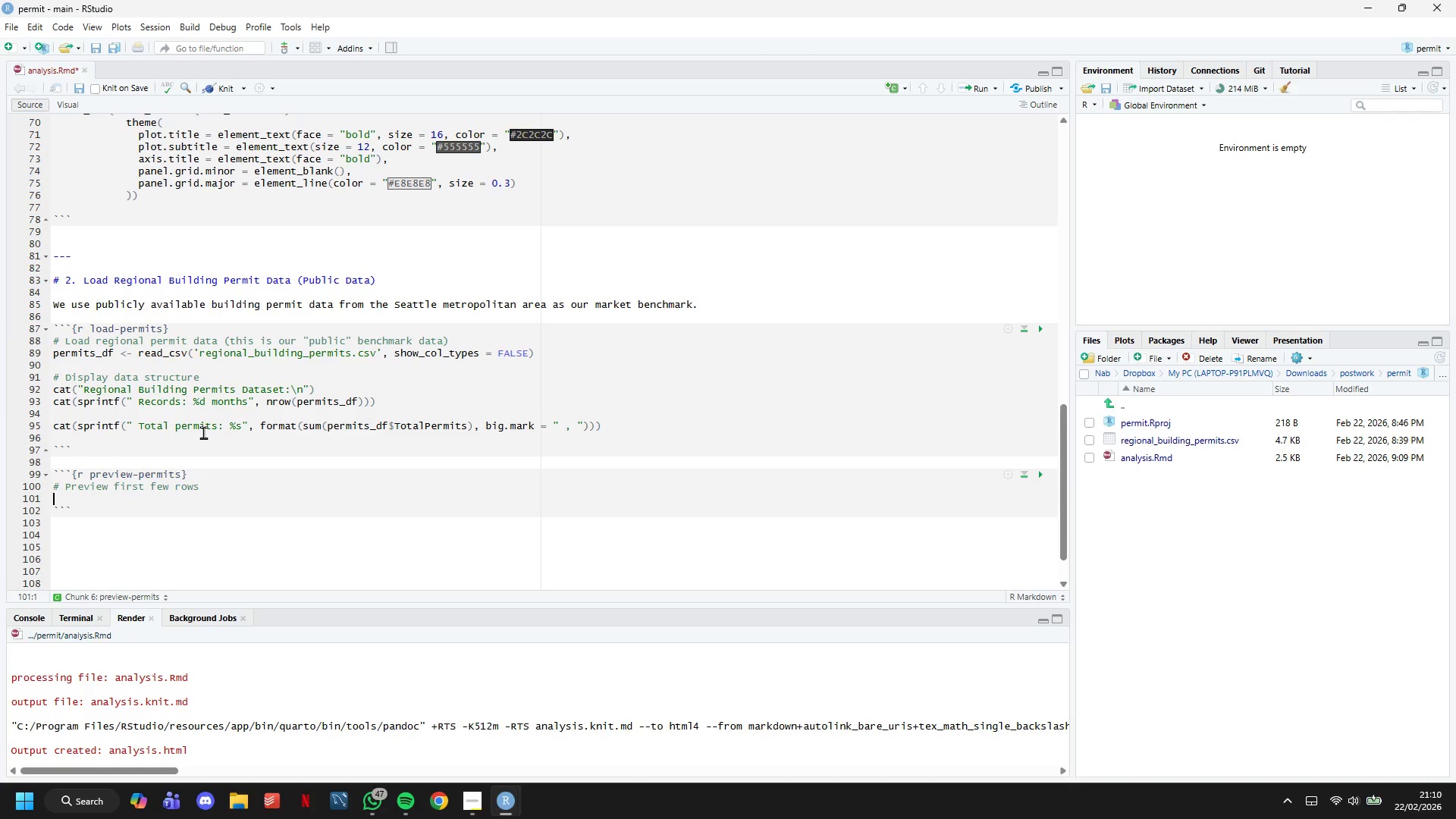 
type(head(permits_df, 5)
 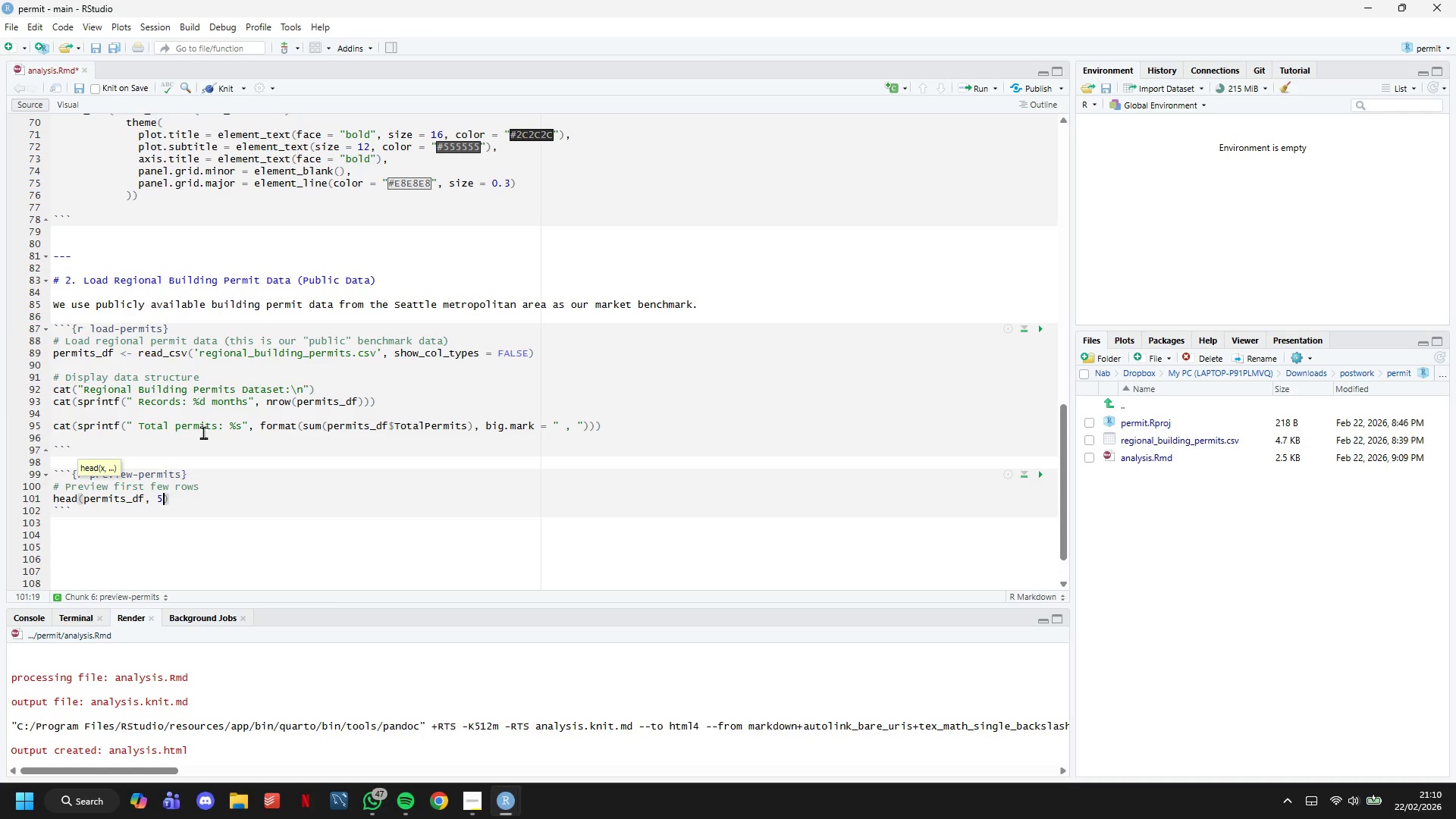 
 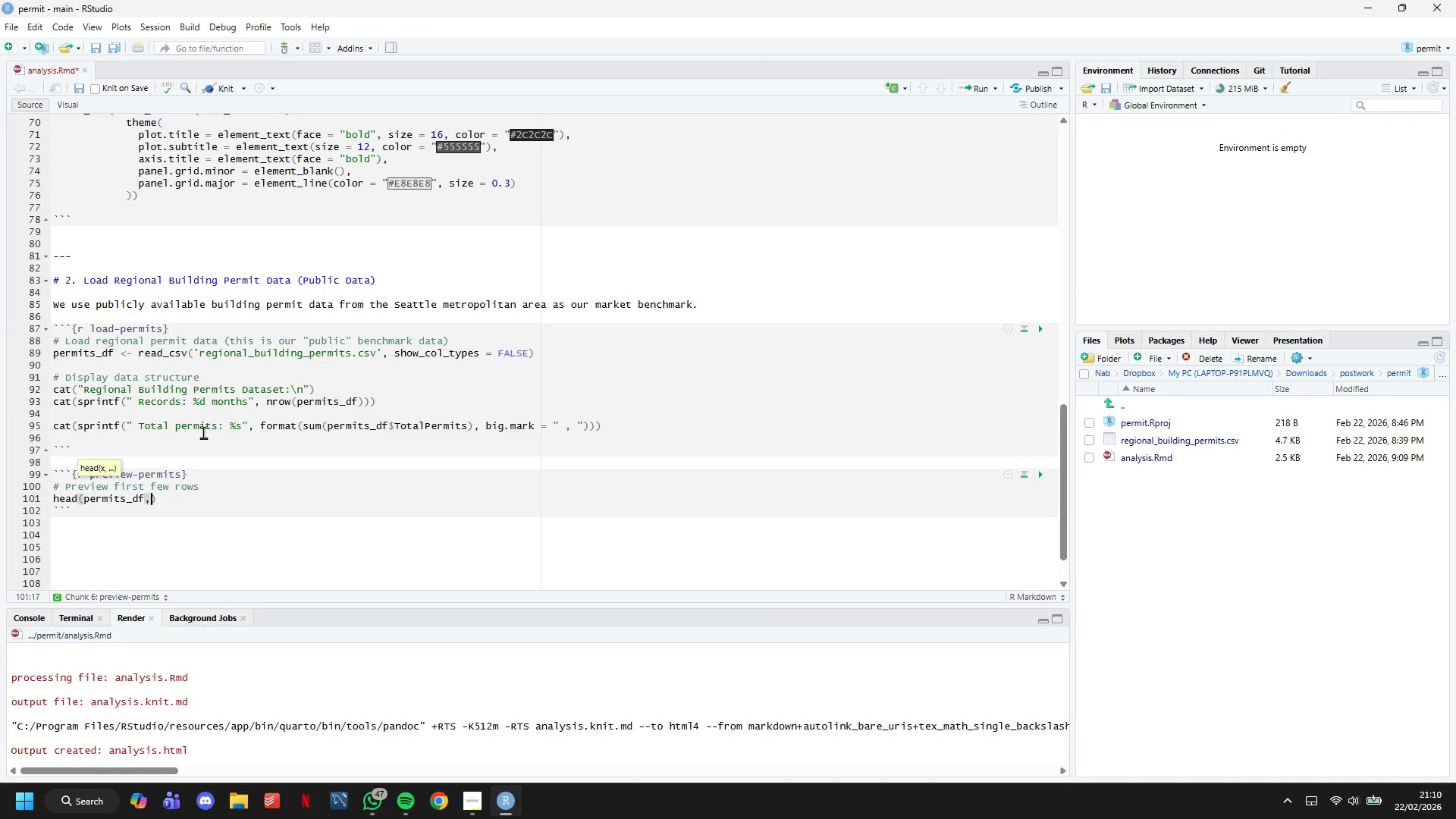 
key(ArrowRight)
 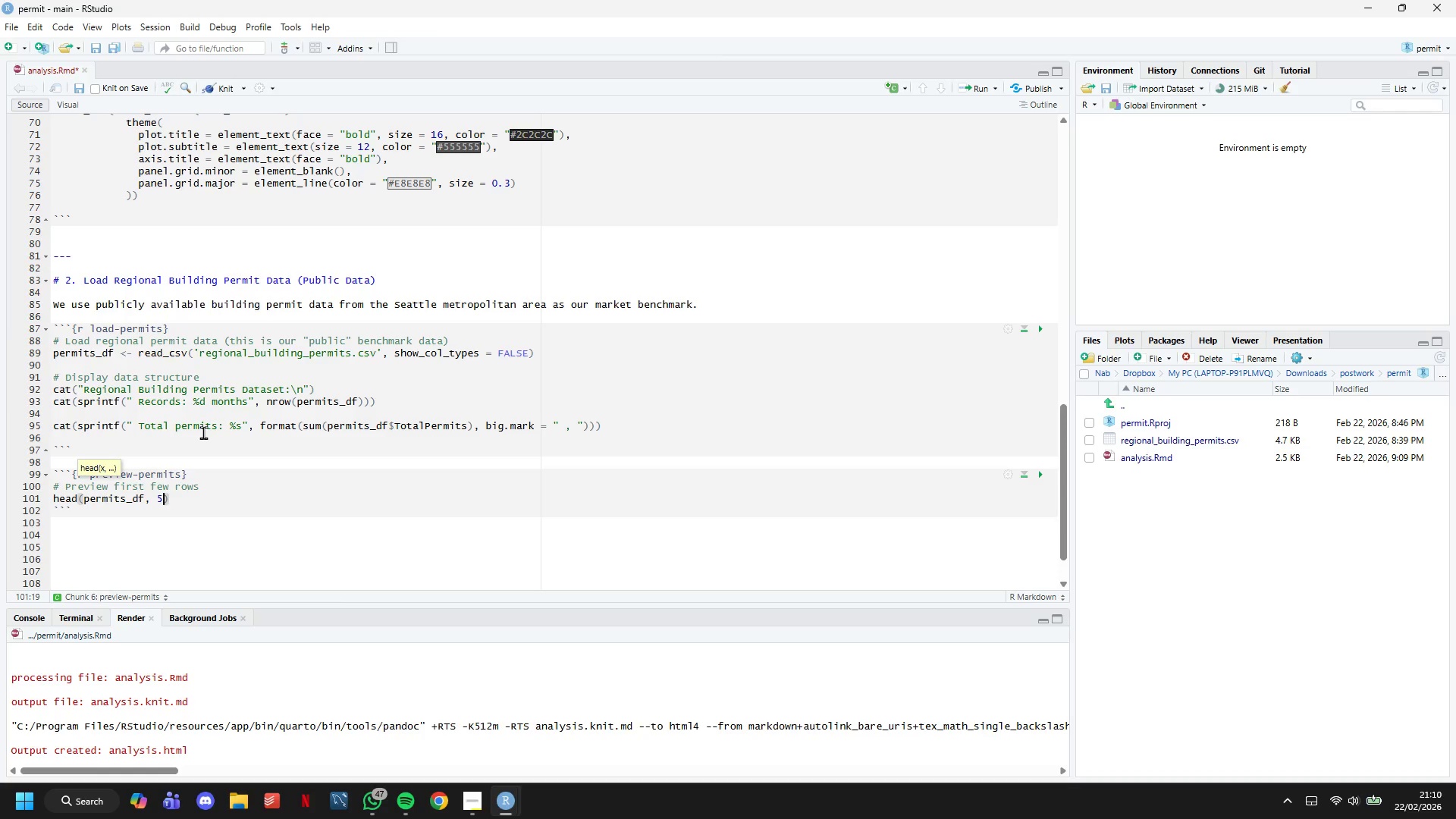 
key(Space)
 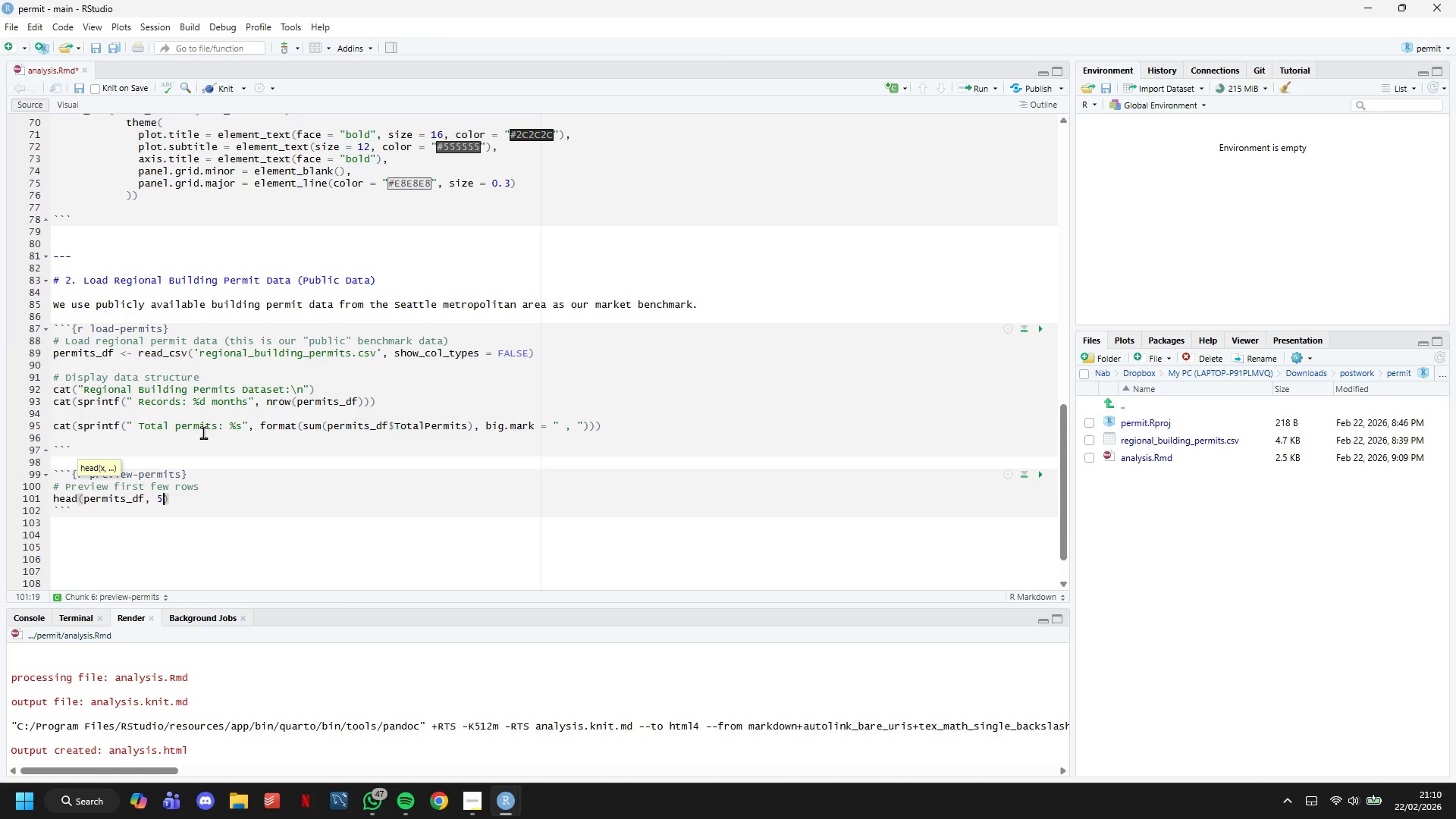 
key(Shift+5)
 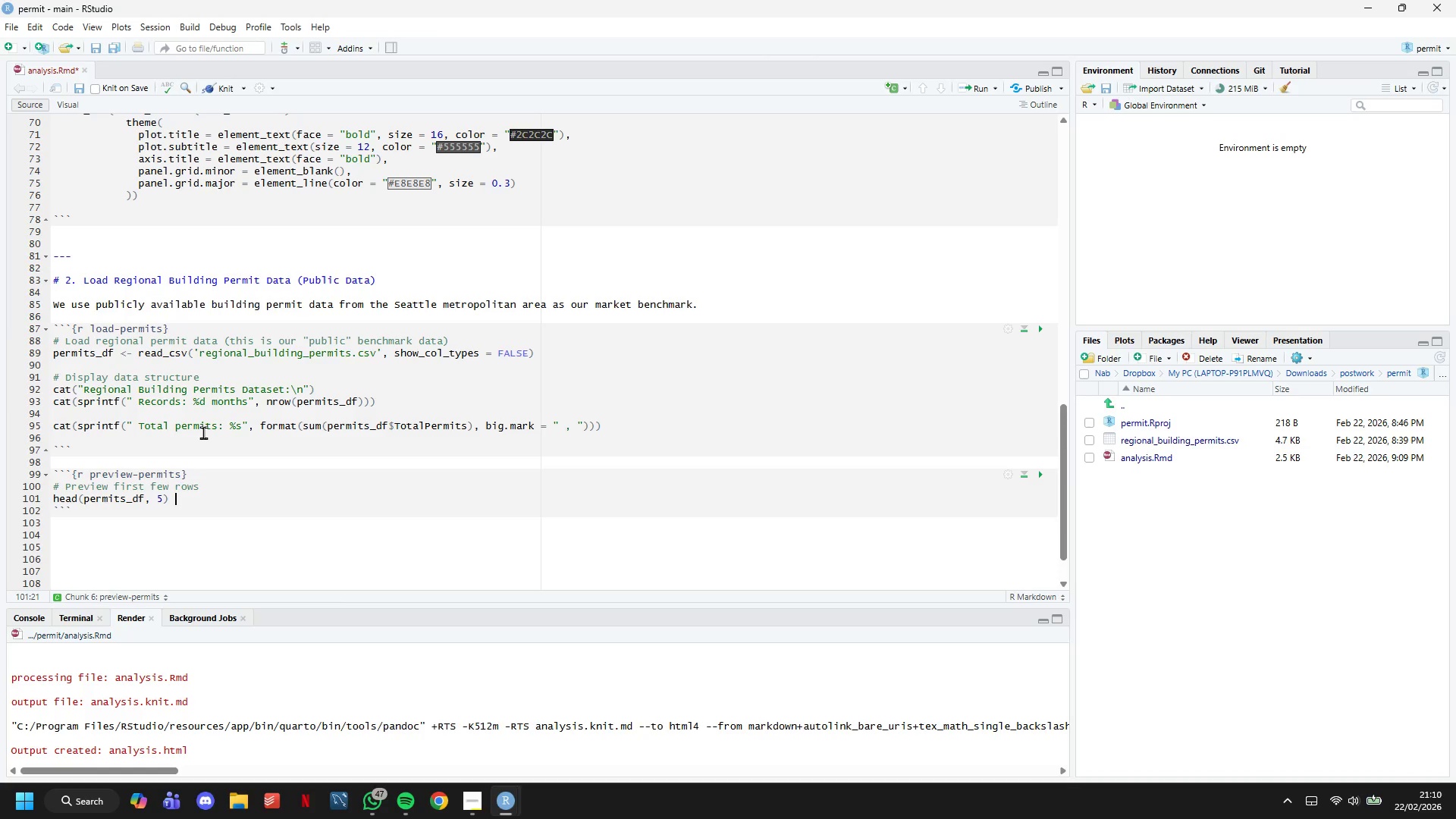 
key(Shift+Period)
 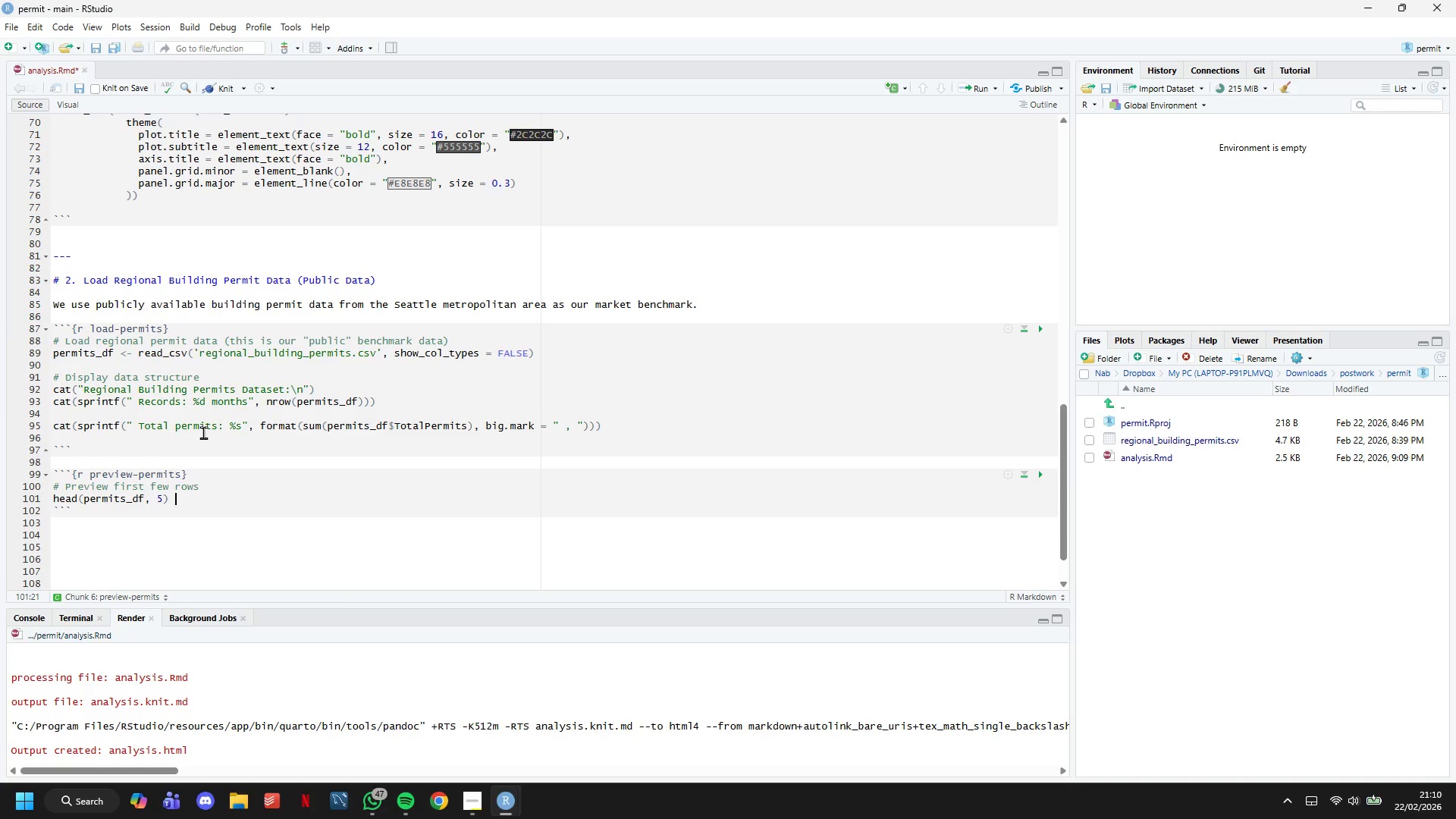 
key(Shift+5)
 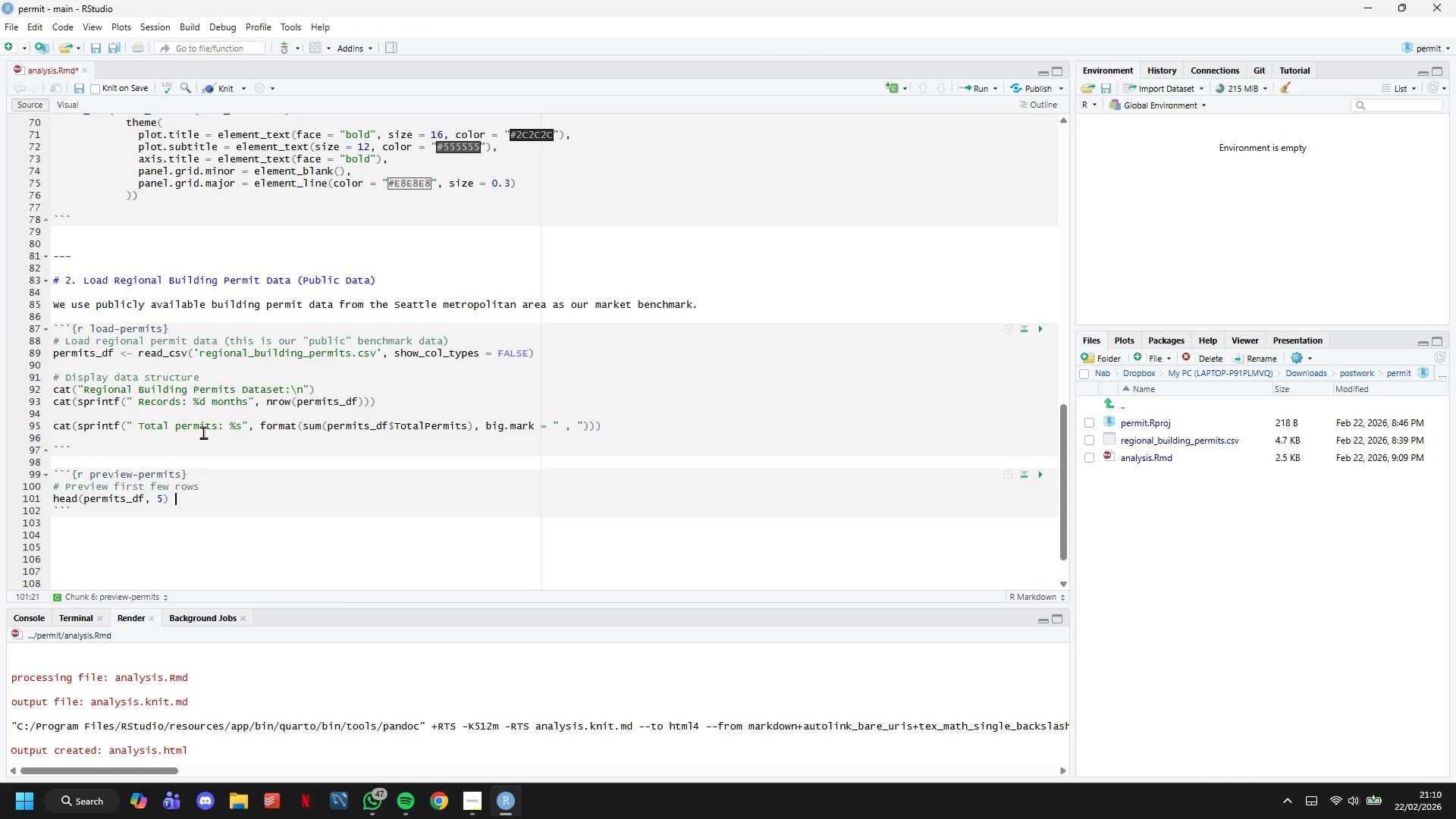 
key(Enter)
 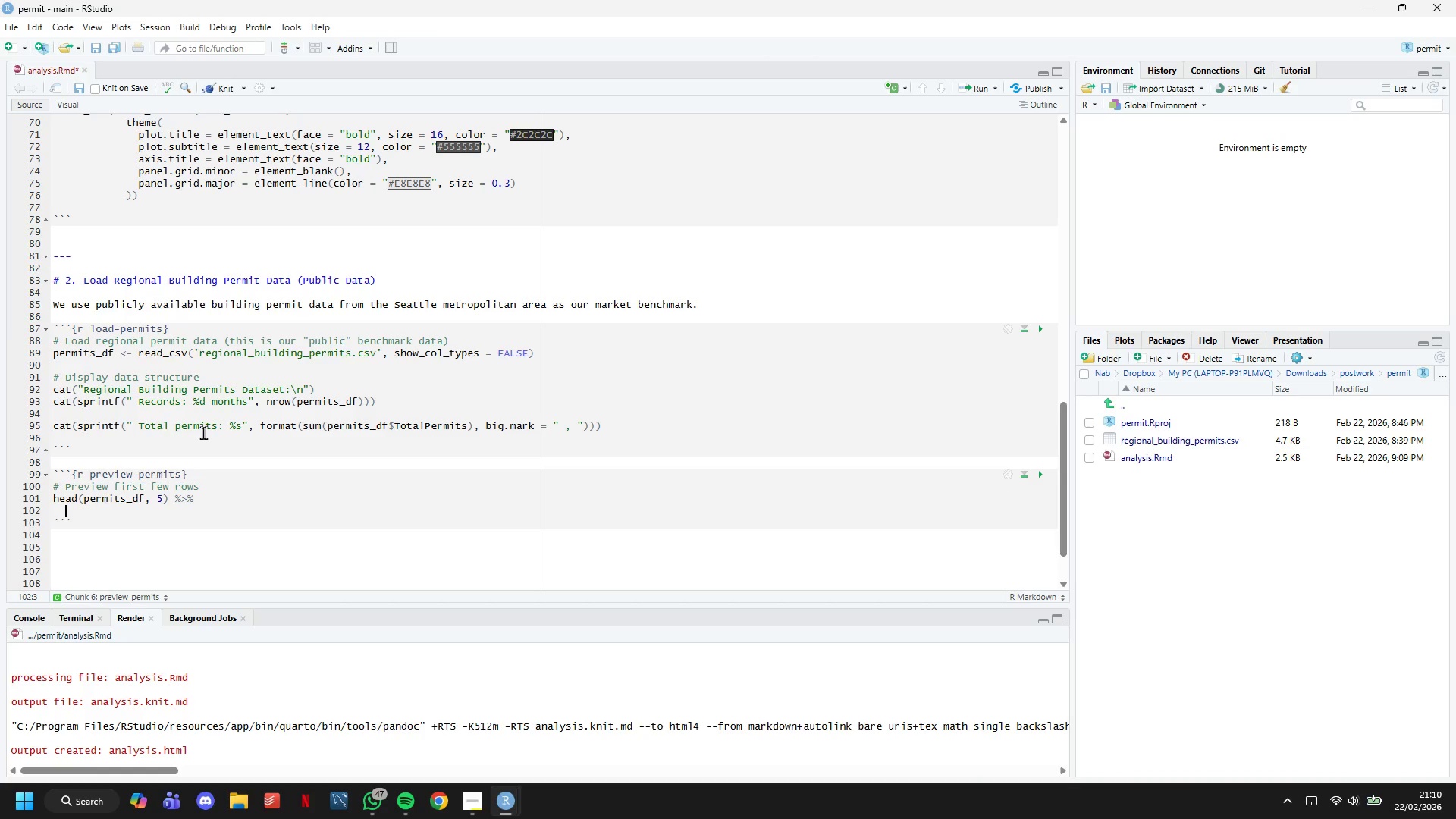 
type(kable(caption = "Sample of Regional Building Permit Data)
 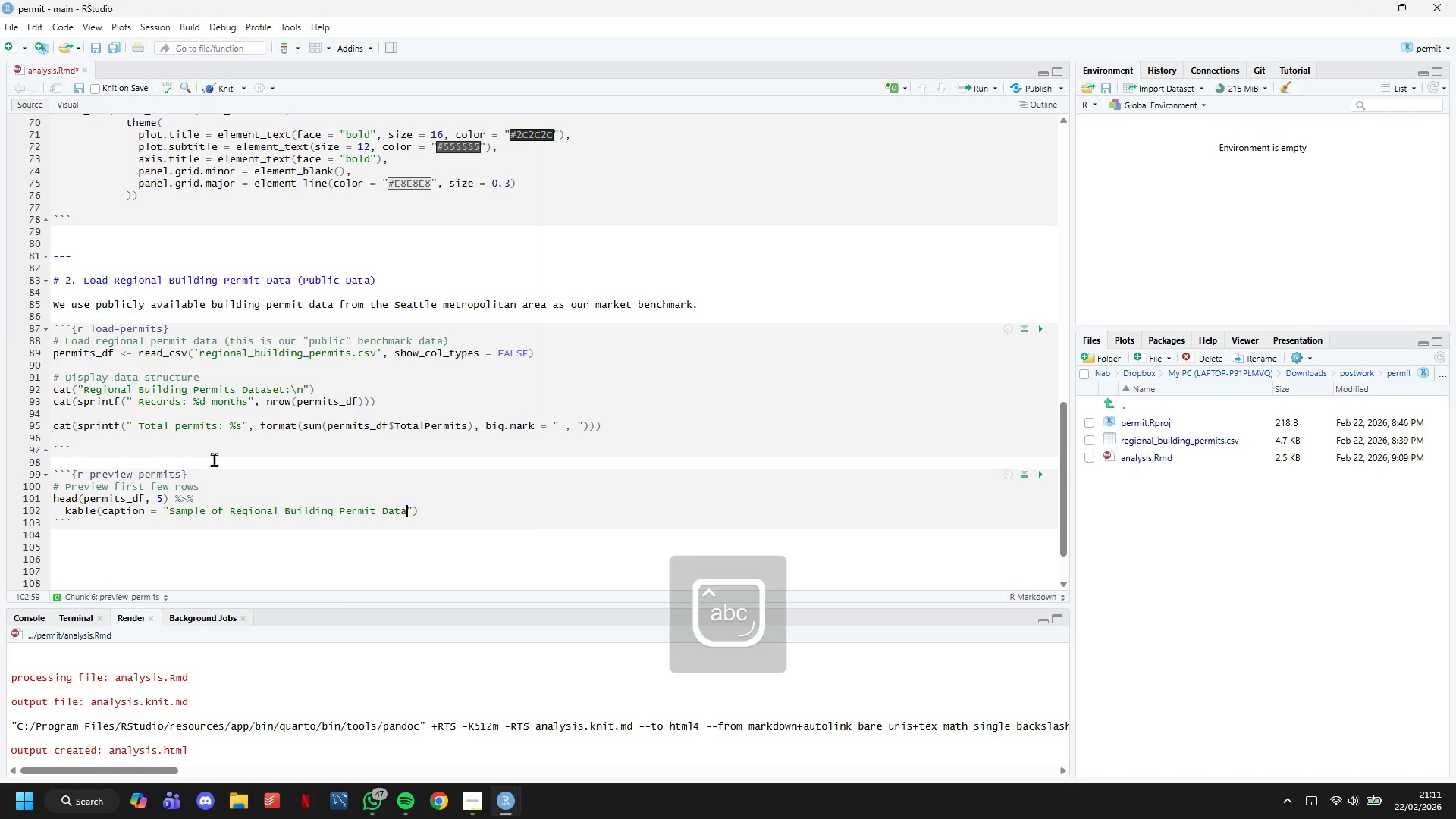 
left_click([223, 87])
 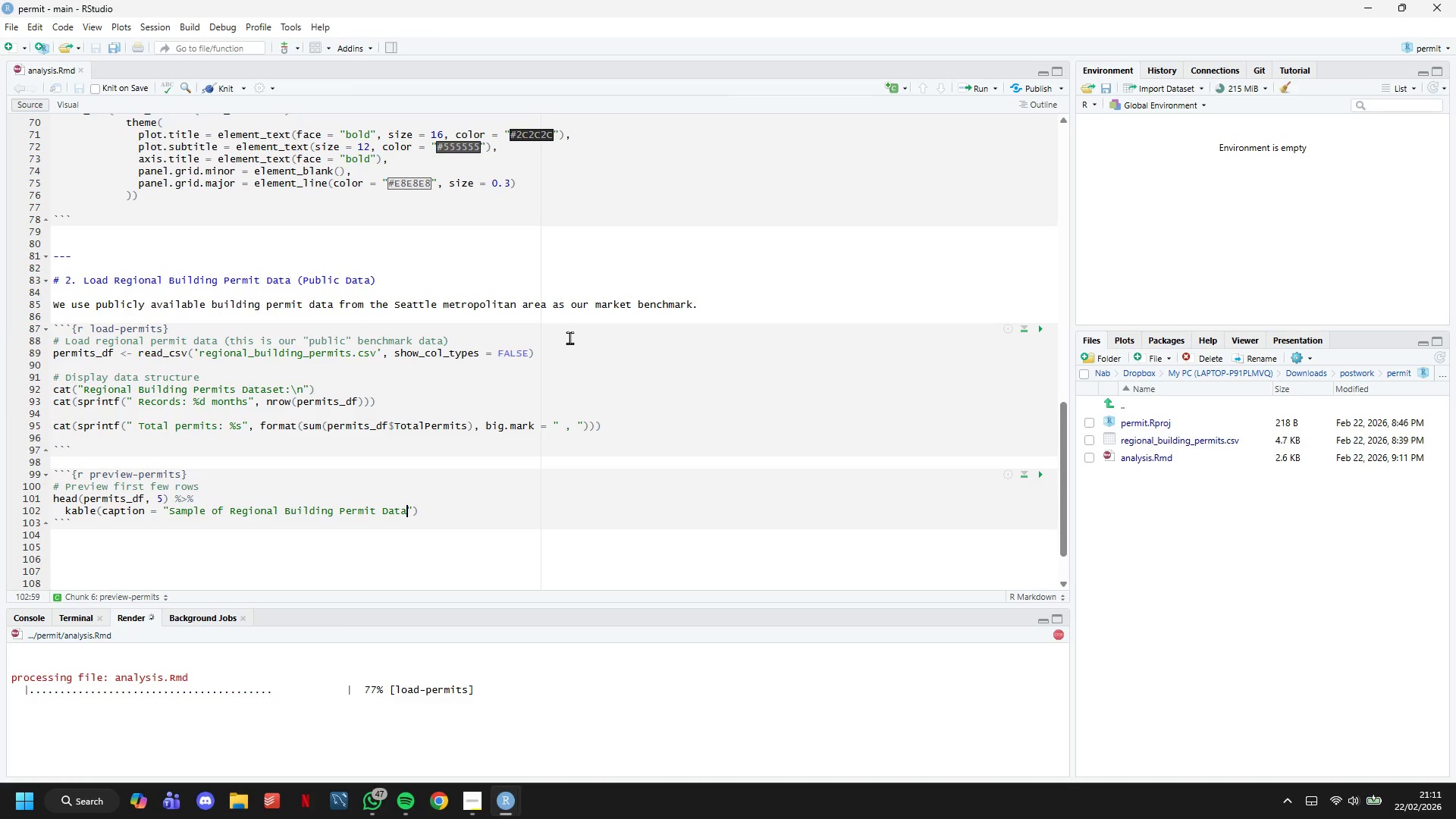 
wait(12.5)
 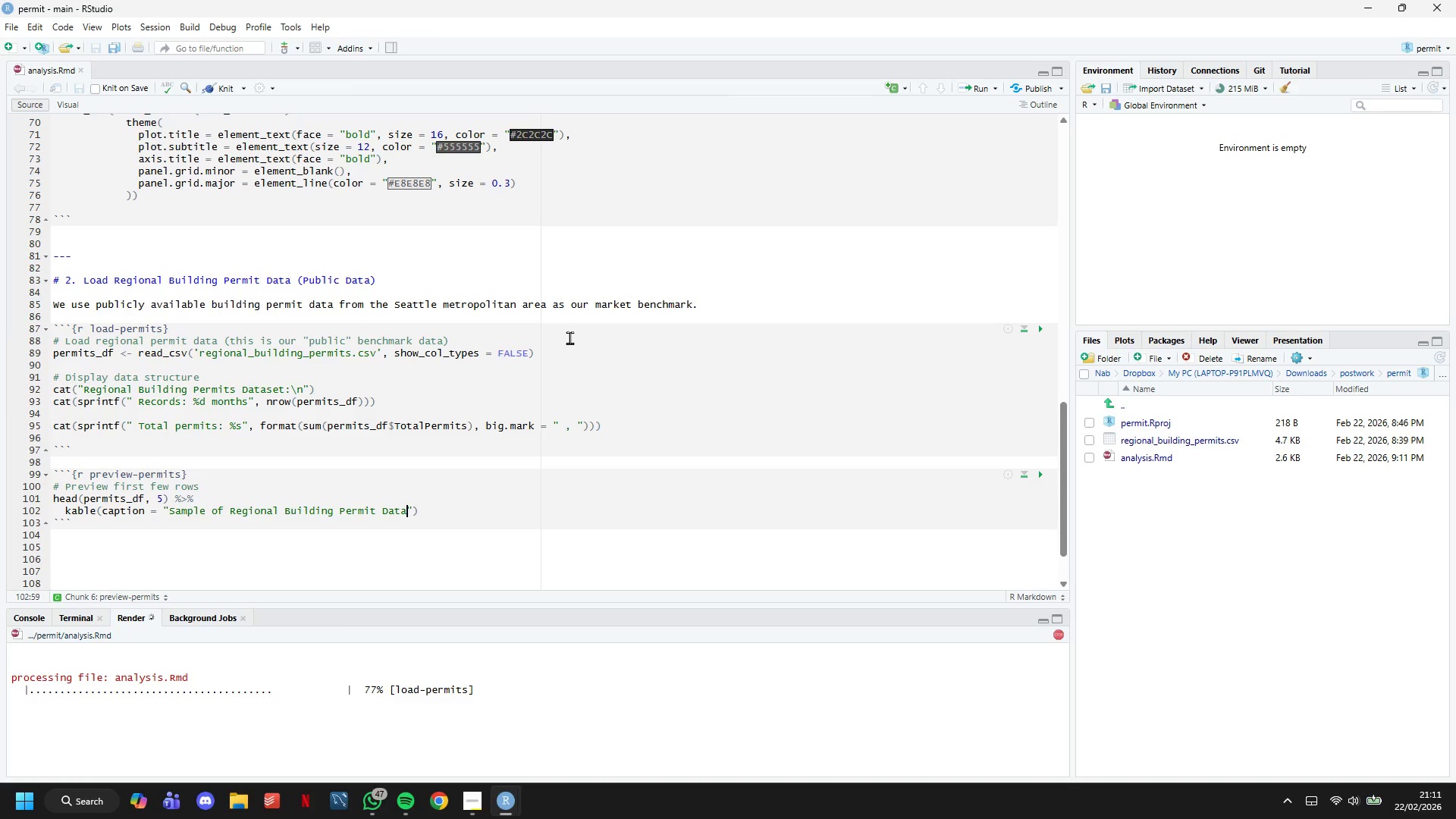 
scroll: coordinate [805, 413], scroll_direction: down, amount: 7.0
 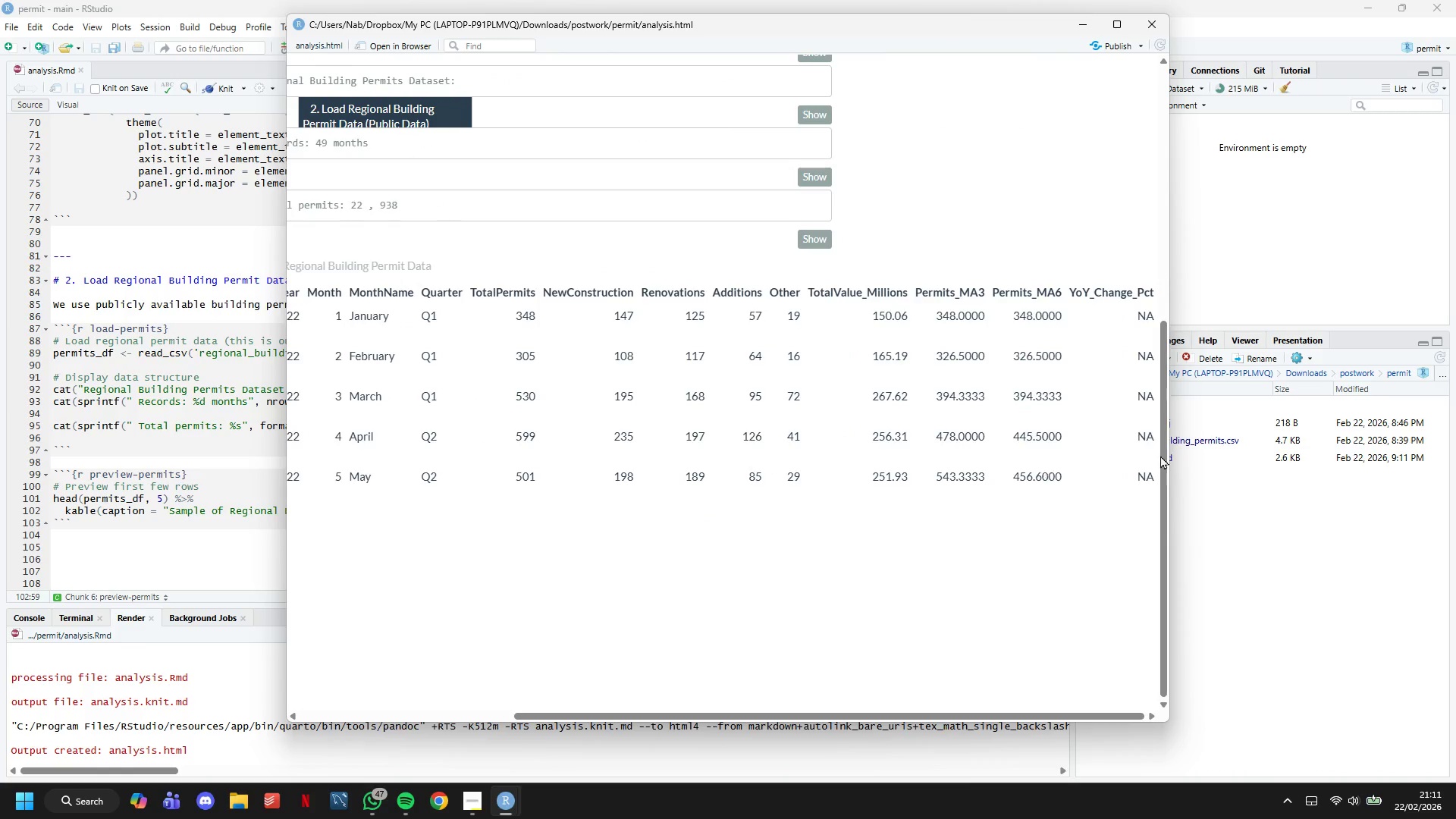 
mouse_move([1101, 458])
 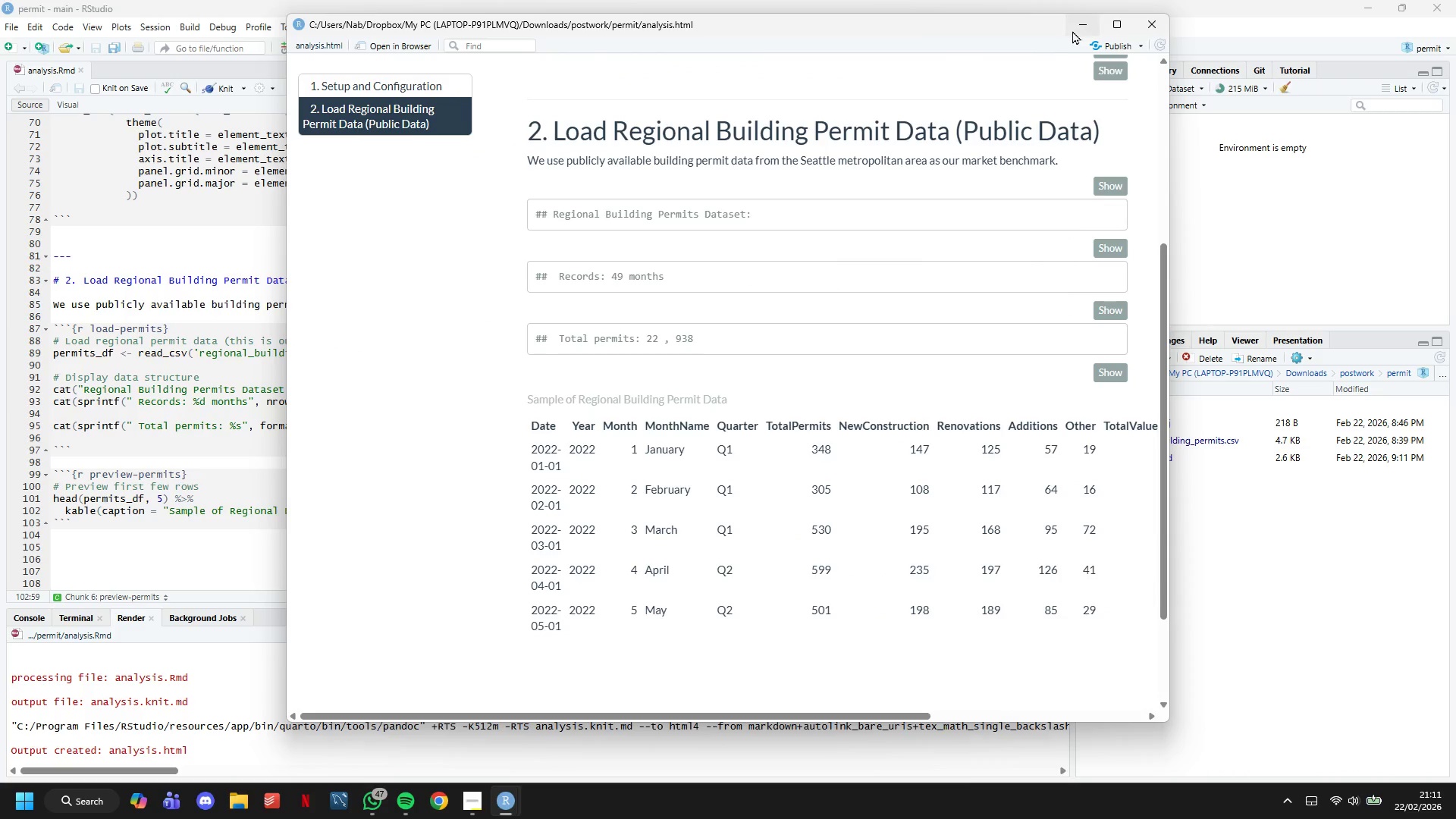 
left_click([1076, 28])
 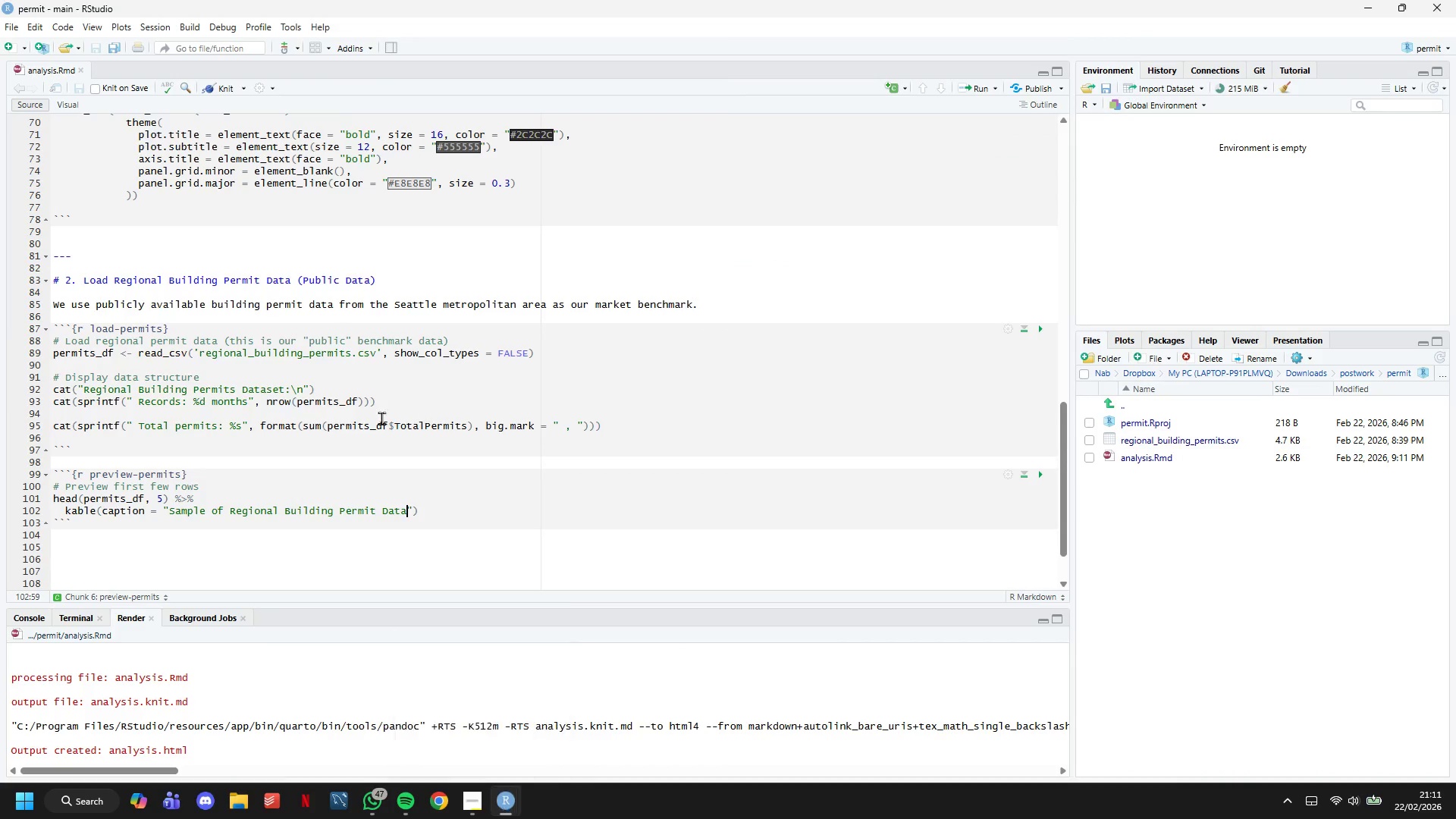 
left_click_drag(start_coordinate=[253, 485], to_coordinate=[257, 482])
 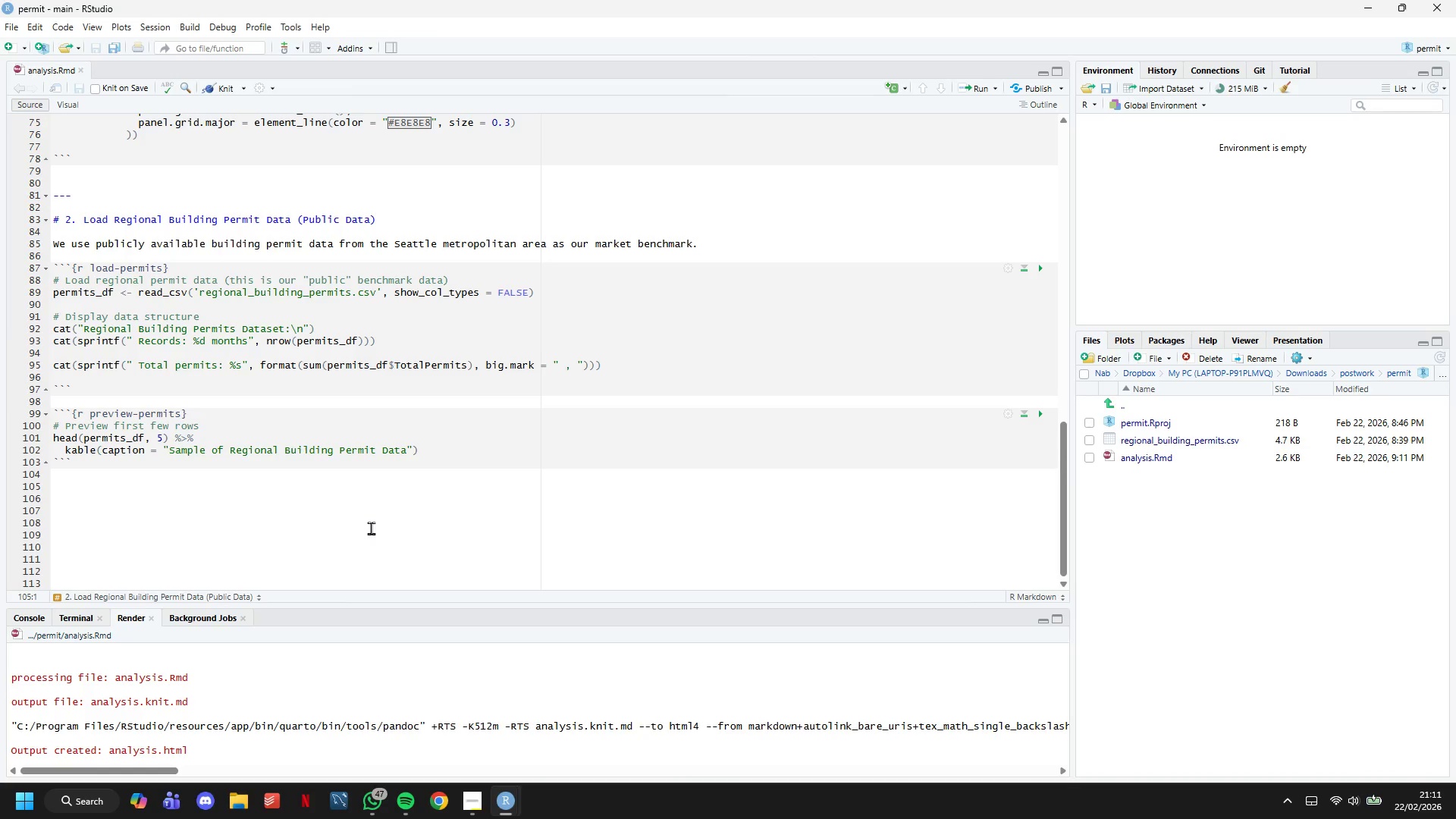 
scroll: coordinate [378, 409], scroll_direction: down, amount: 5.0
 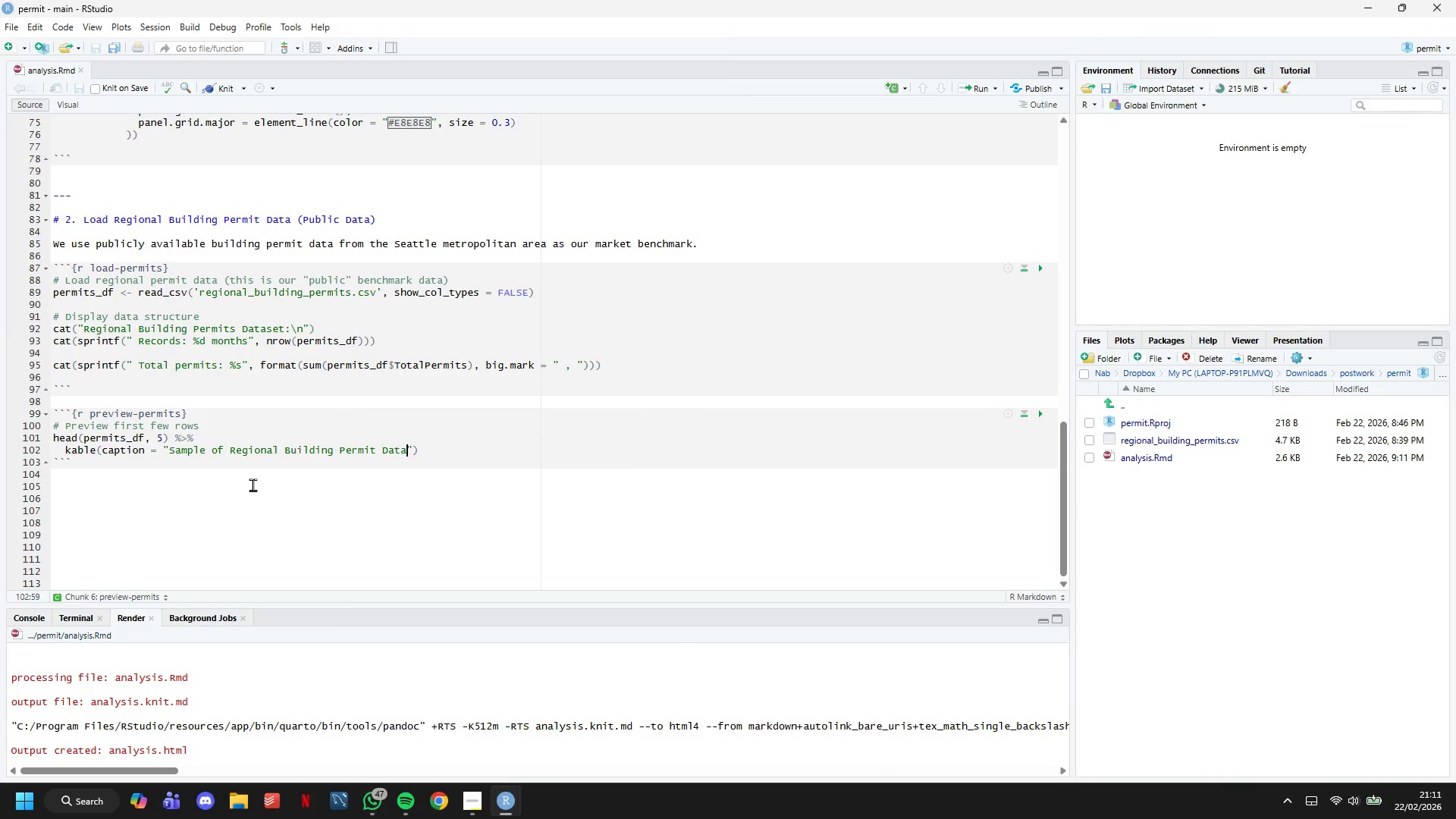 
wait(7.72)
 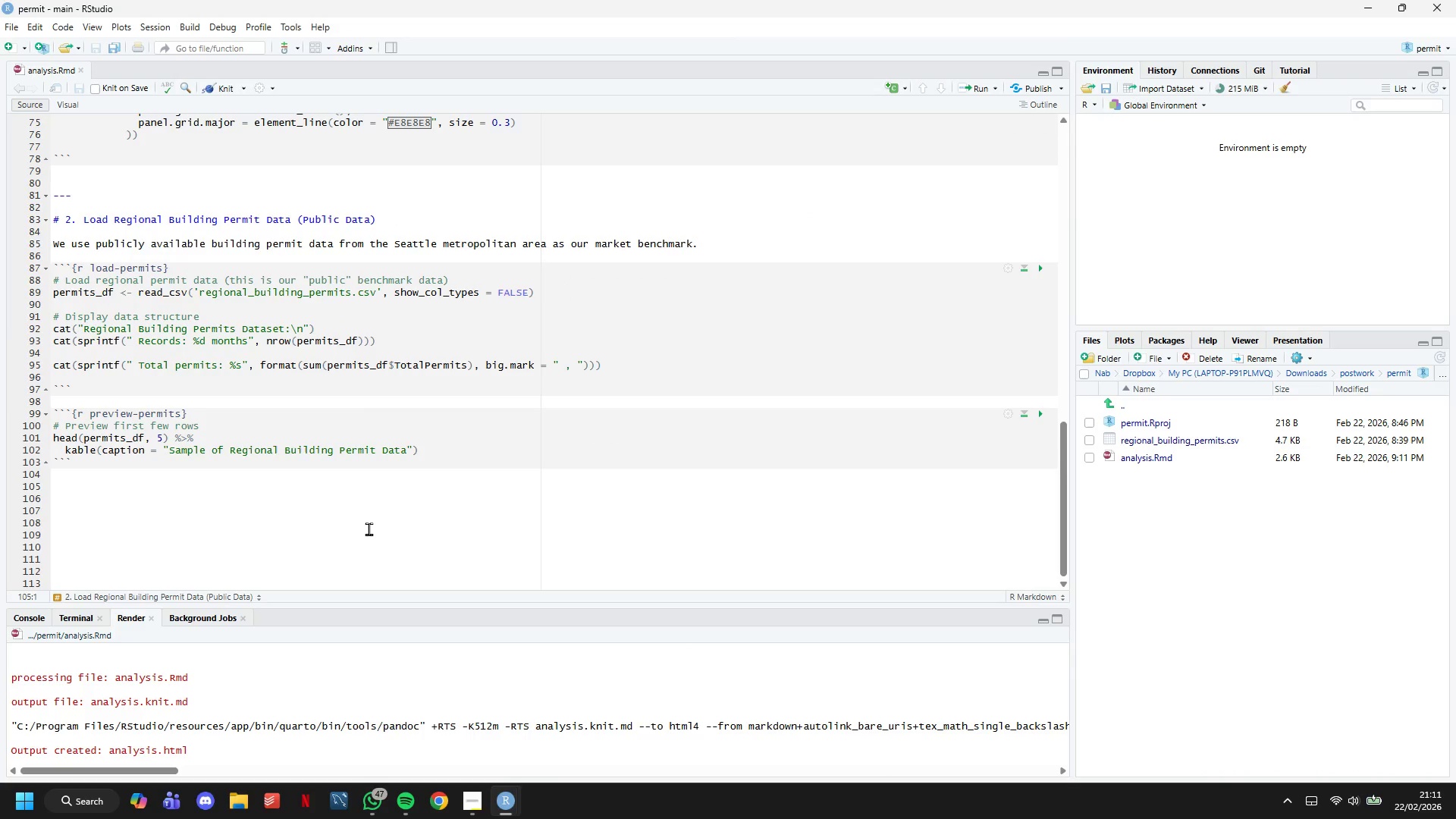 
left_click([470, 794])